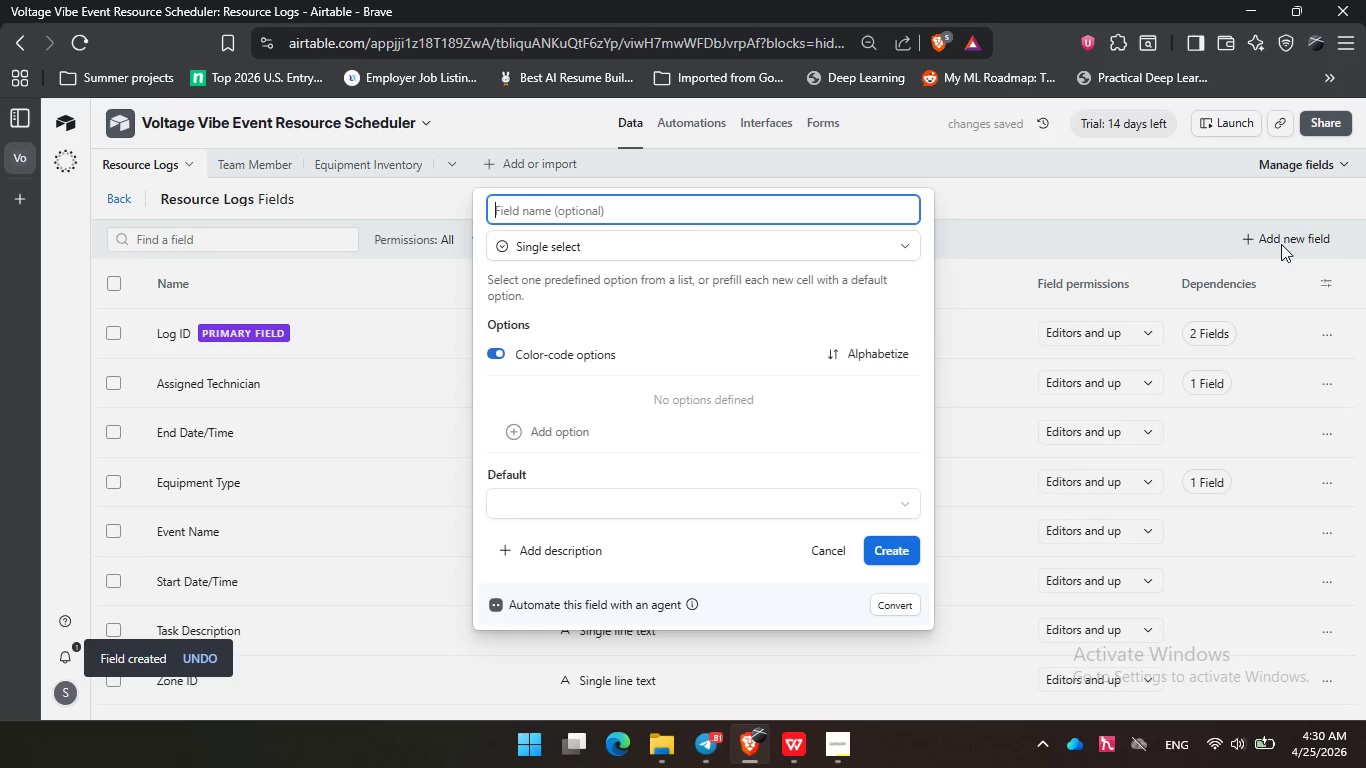 
type(Status)
 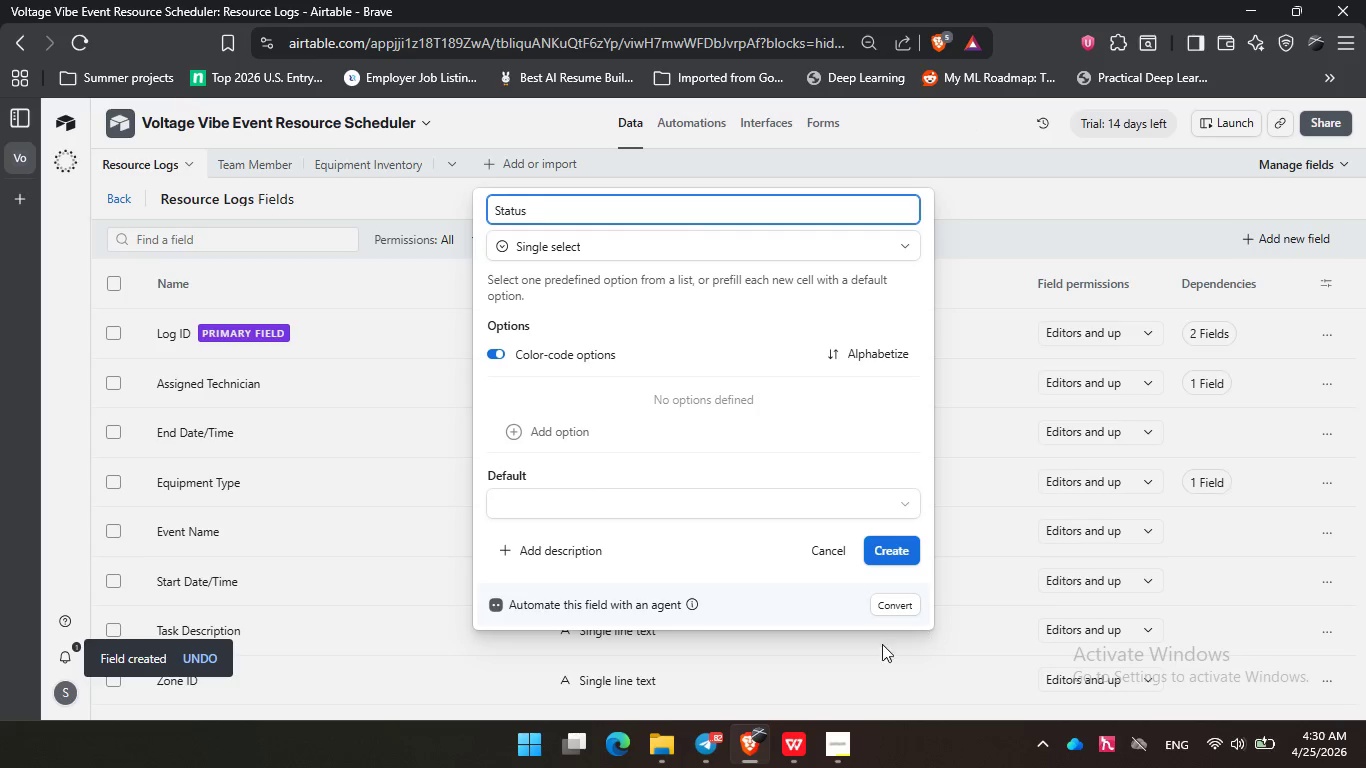 
left_click([899, 548])
 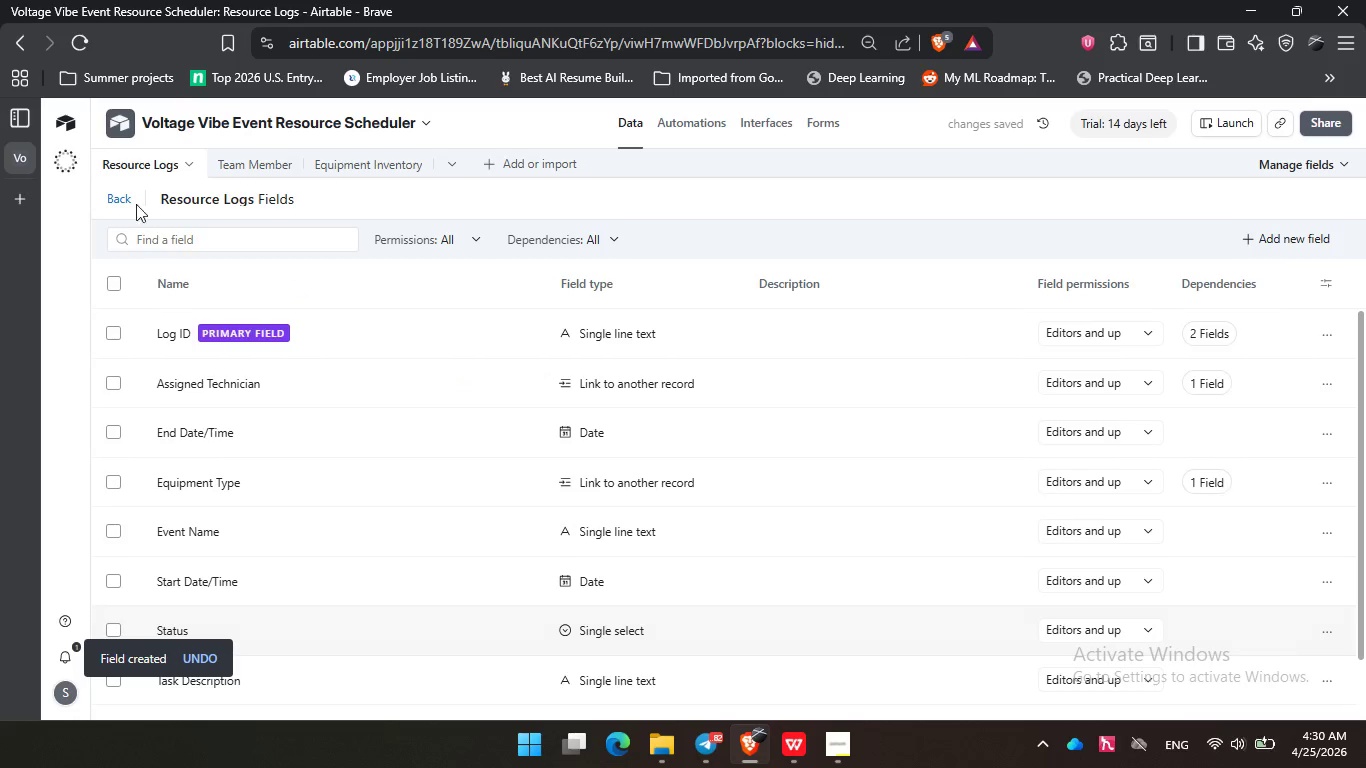 
left_click([127, 197])
 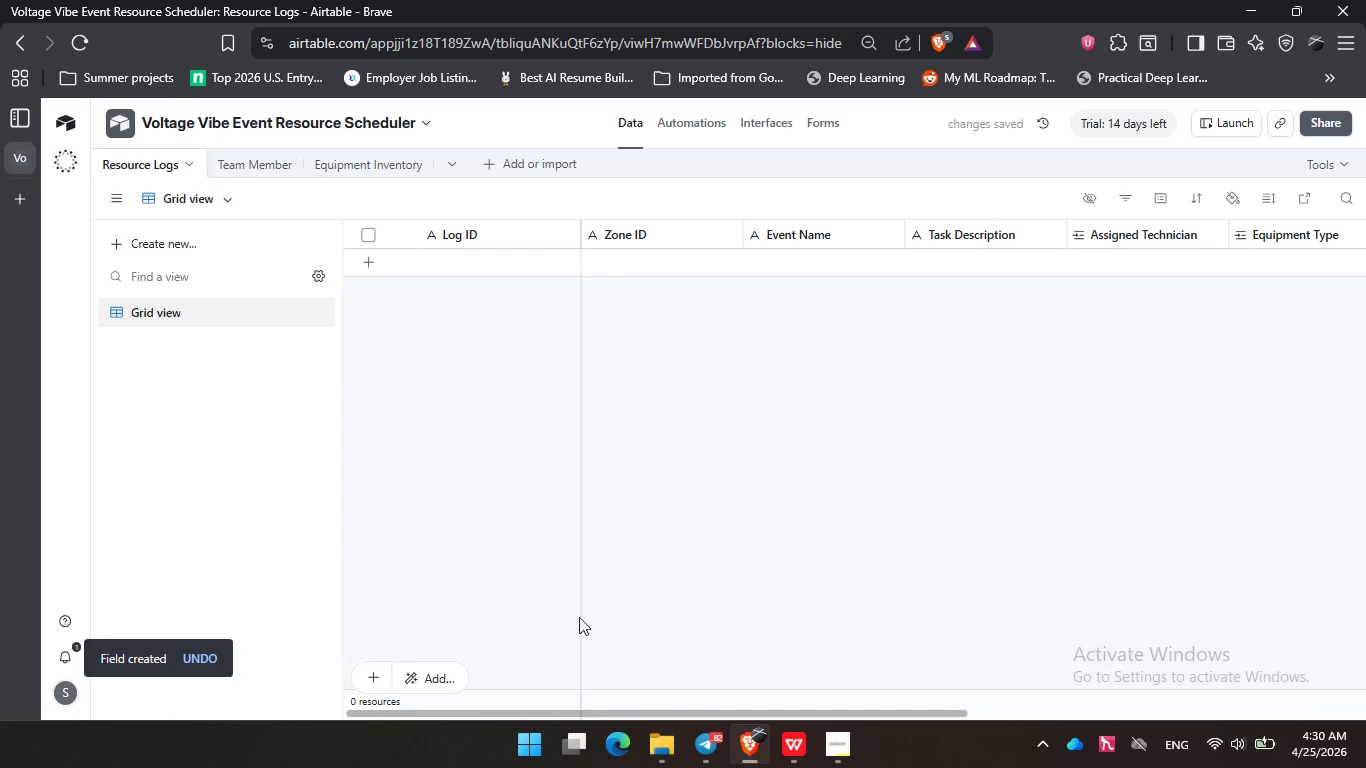 
left_click_drag(start_coordinate=[569, 713], to_coordinate=[464, 677])
 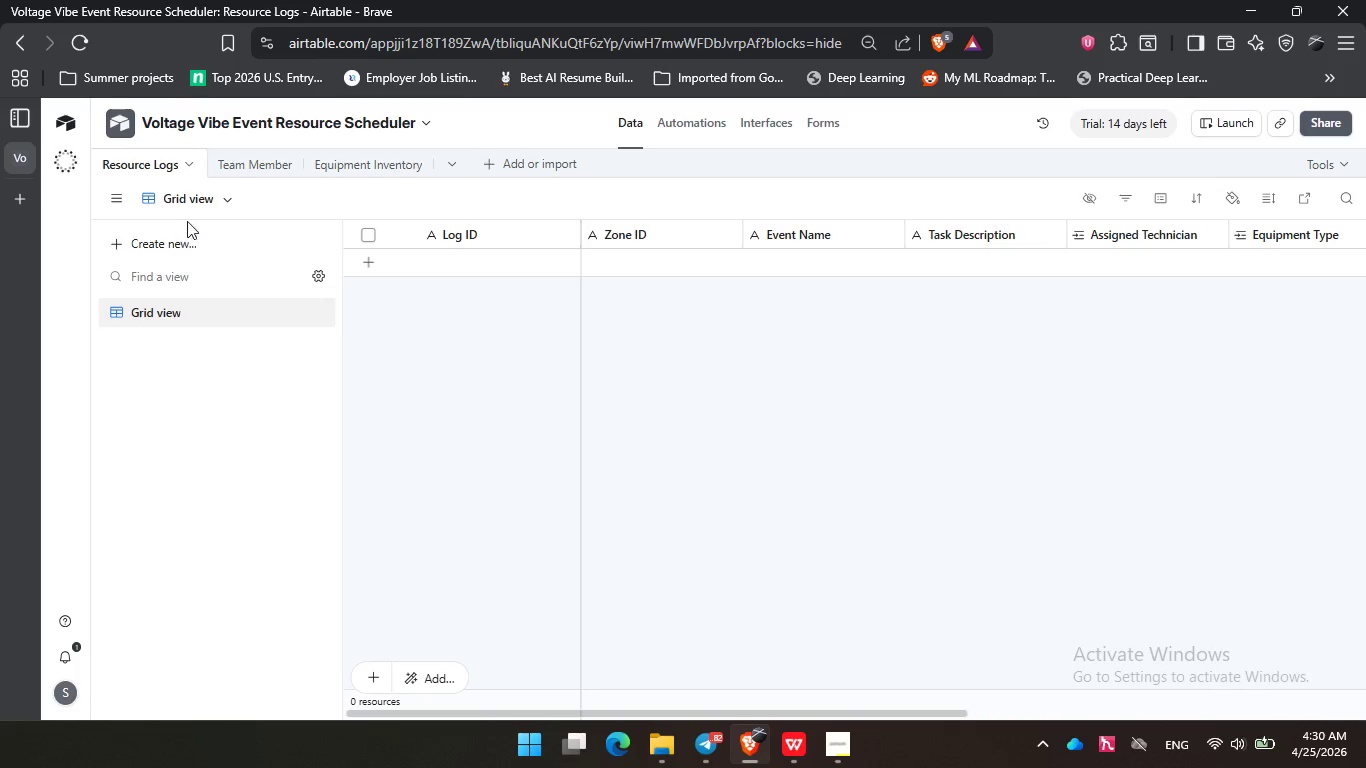 
left_click([200, 193])
 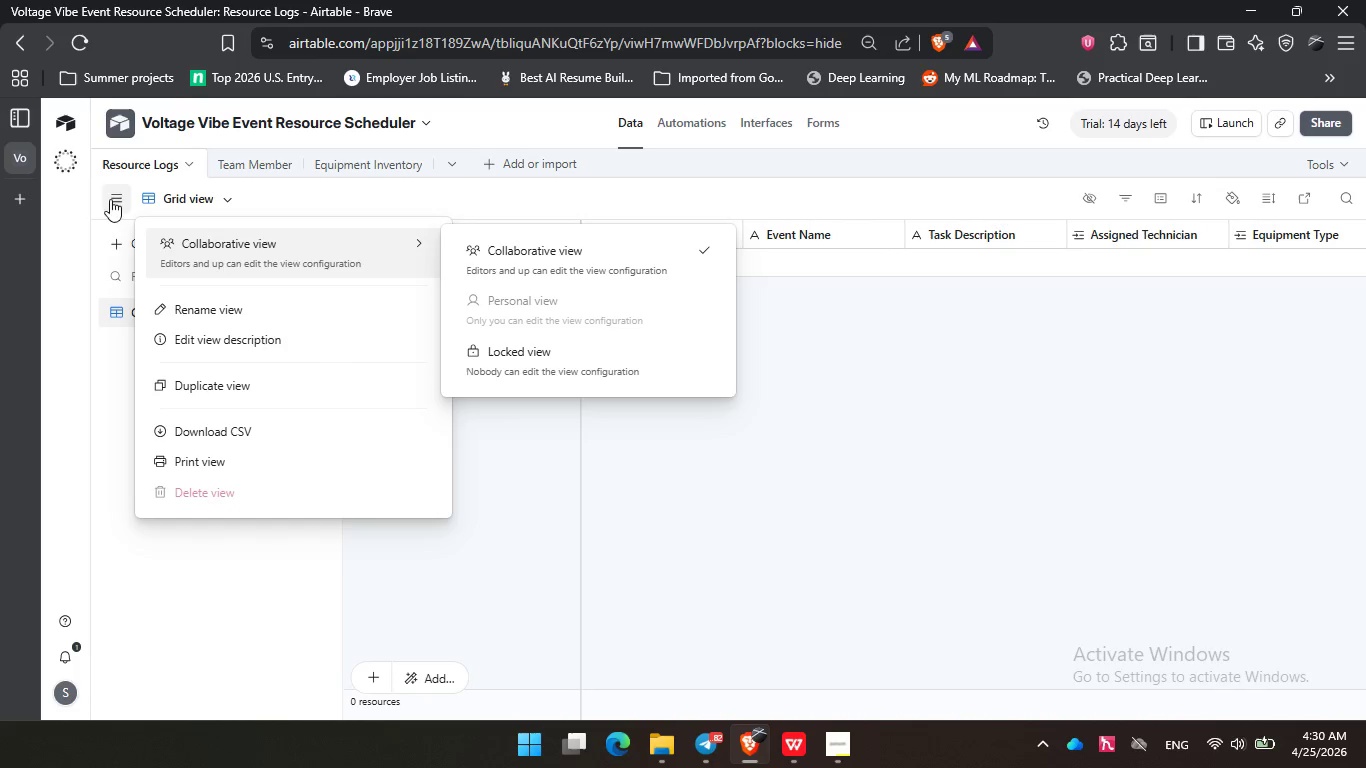 
left_click([129, 166])
 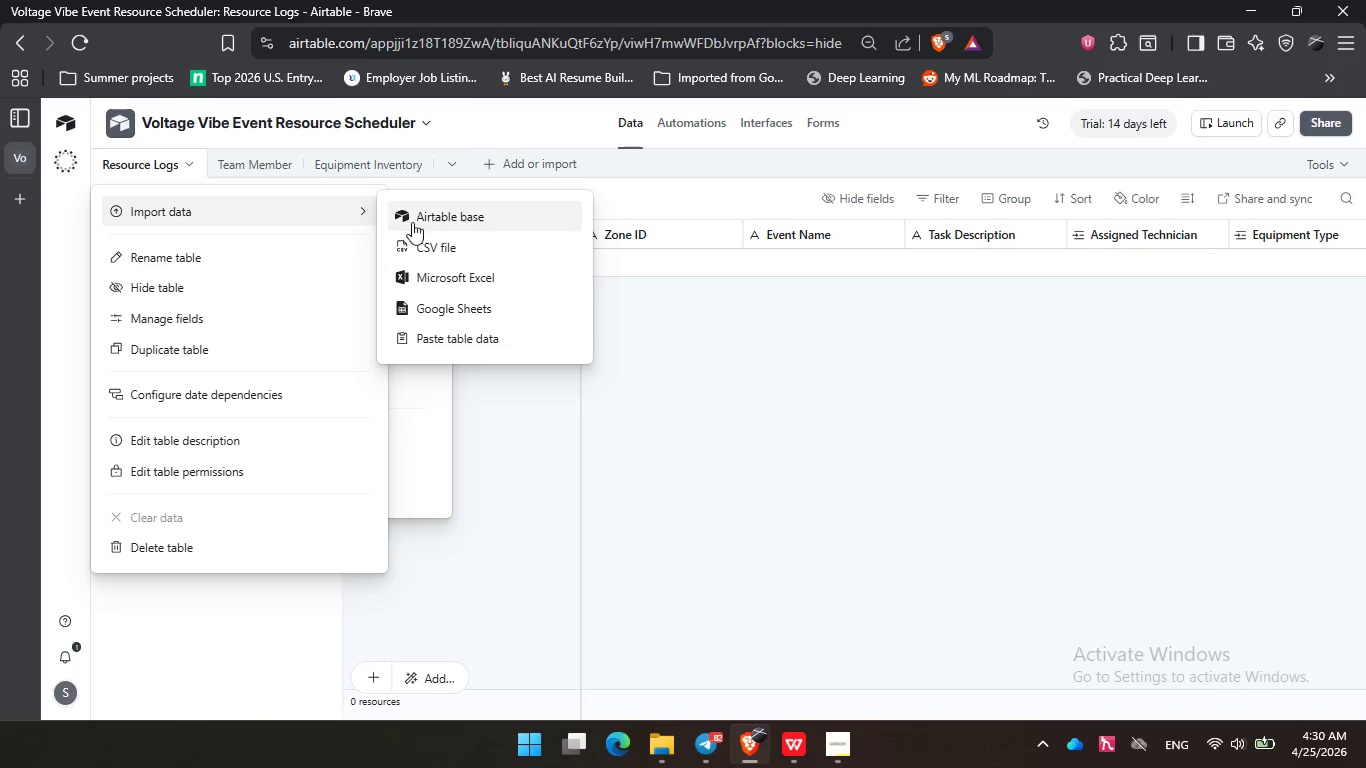 
left_click([438, 250])
 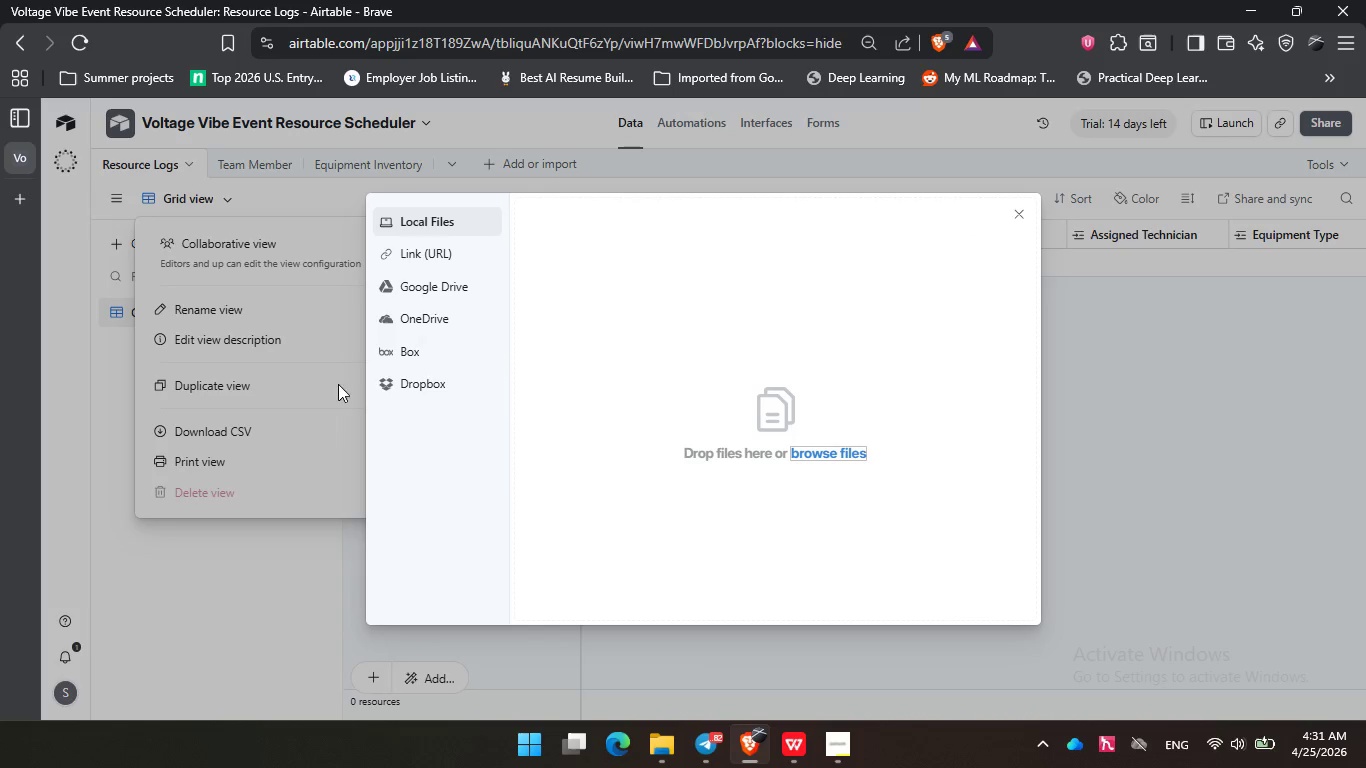 
left_click([832, 454])
 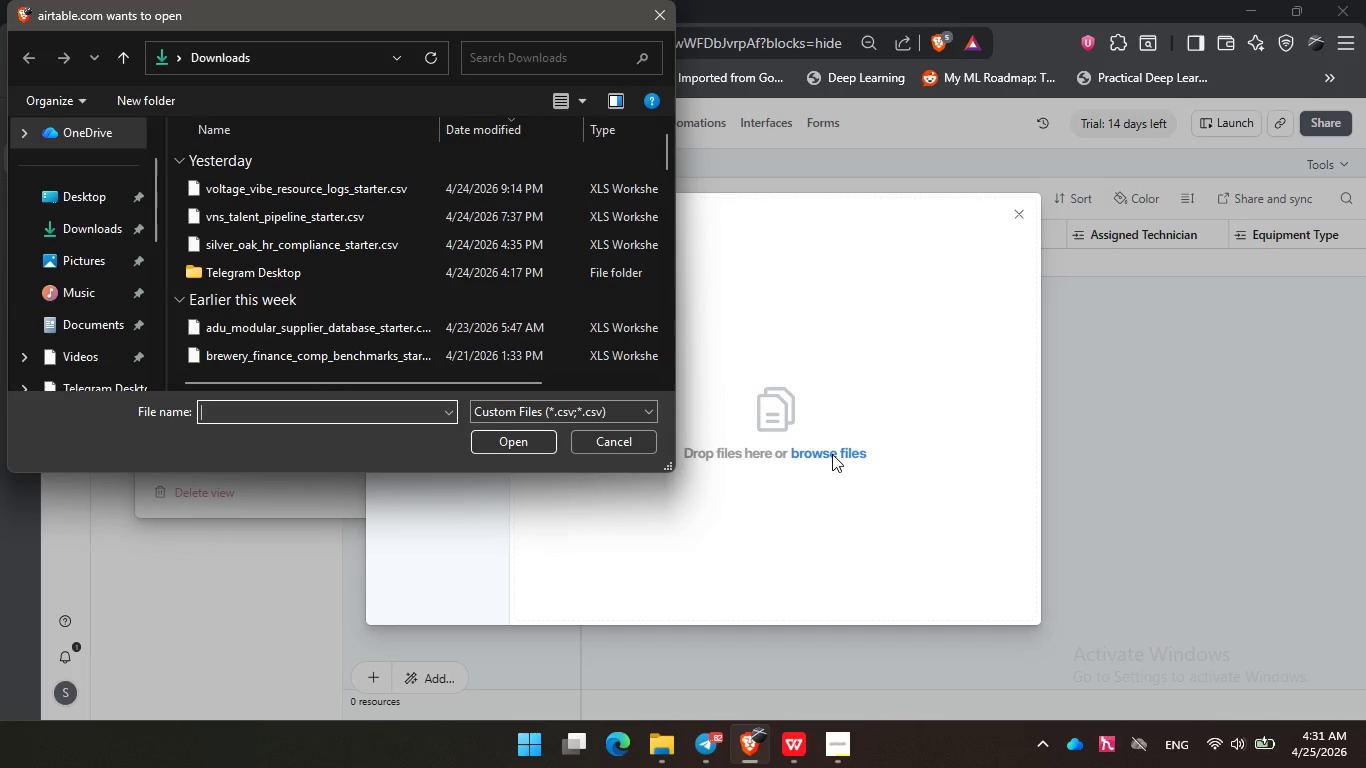 
wait(8.19)
 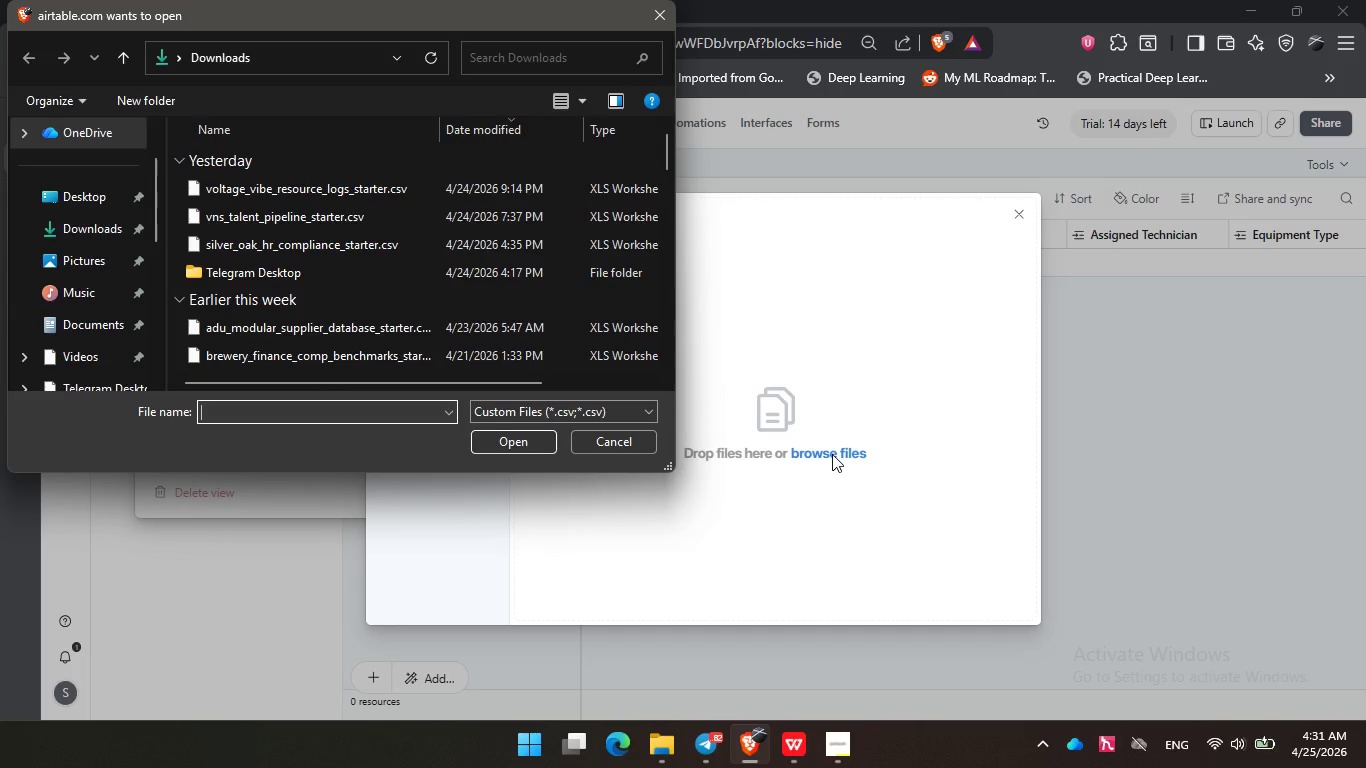 
left_click([356, 188])
 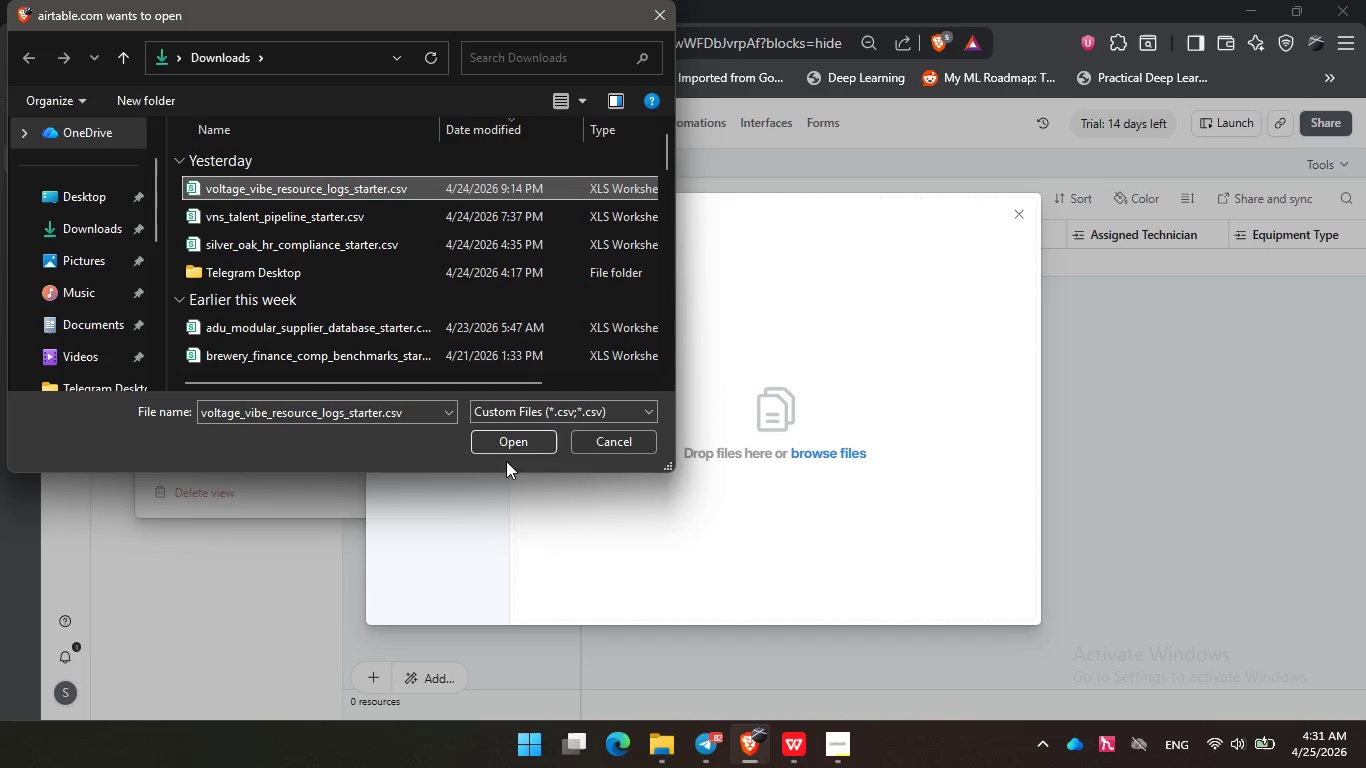 
left_click([506, 435])
 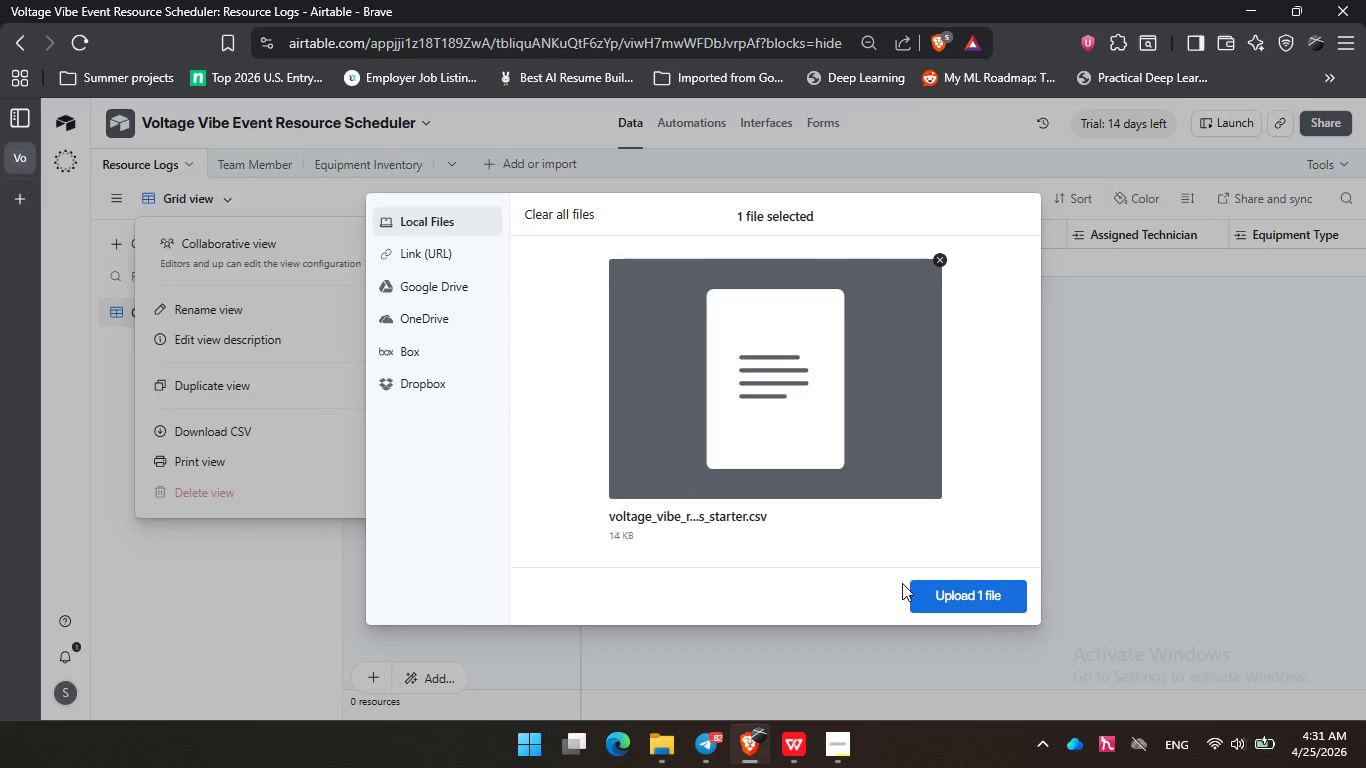 
left_click([957, 598])
 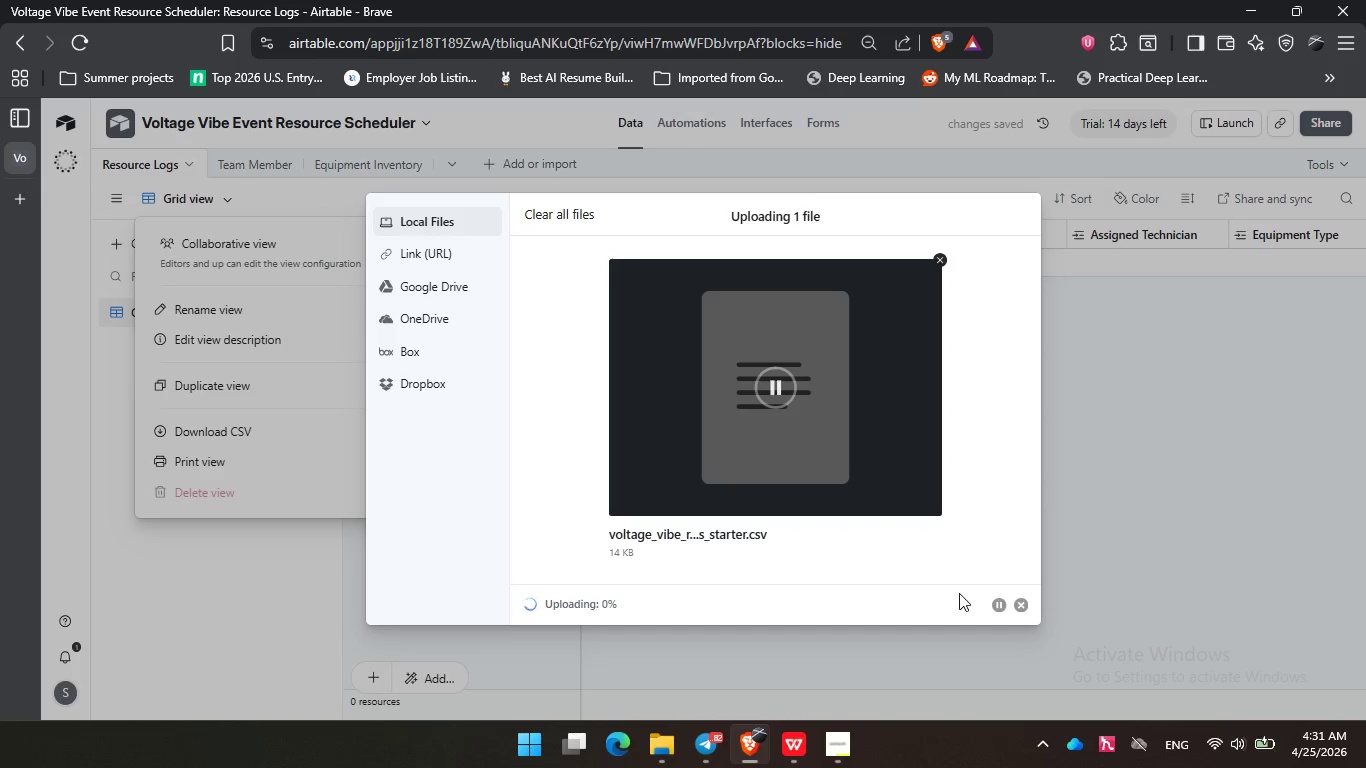 
wait(10.56)
 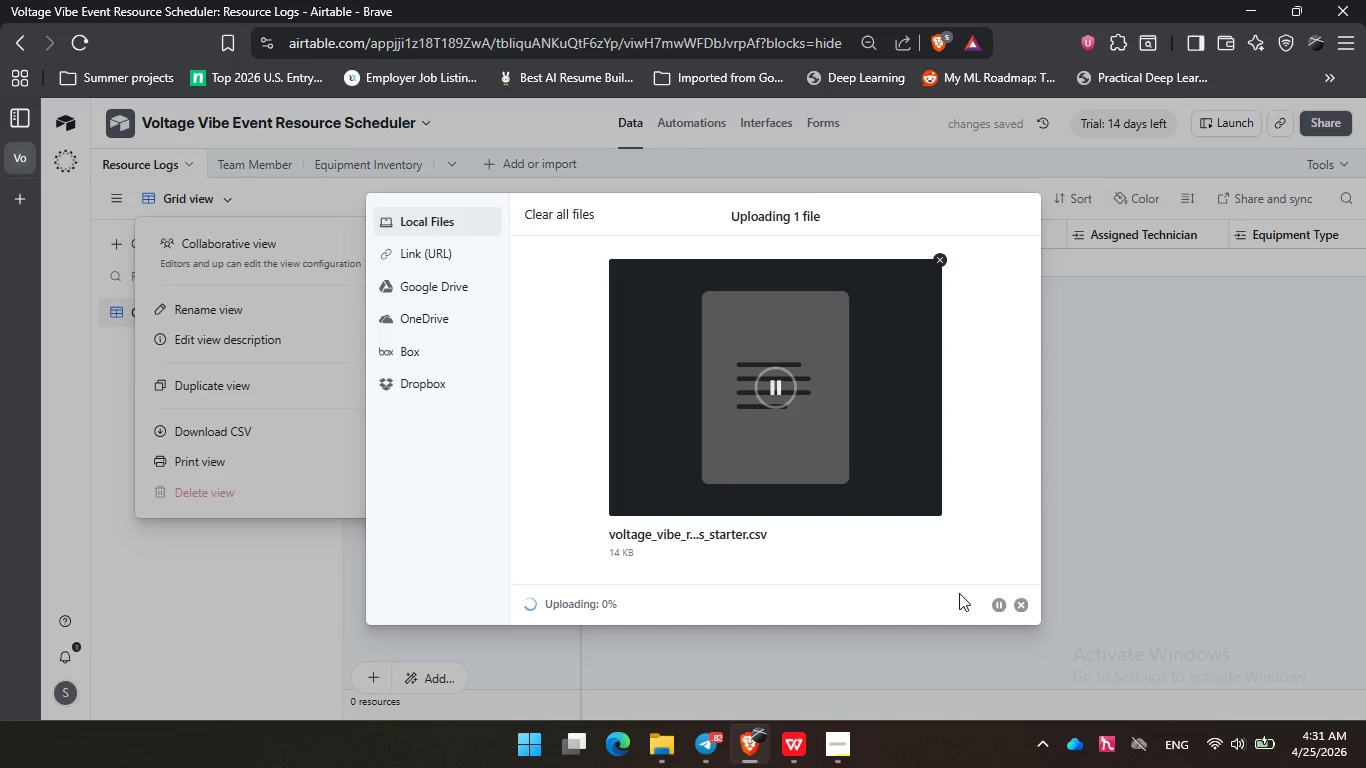 
left_click([1221, 564])
 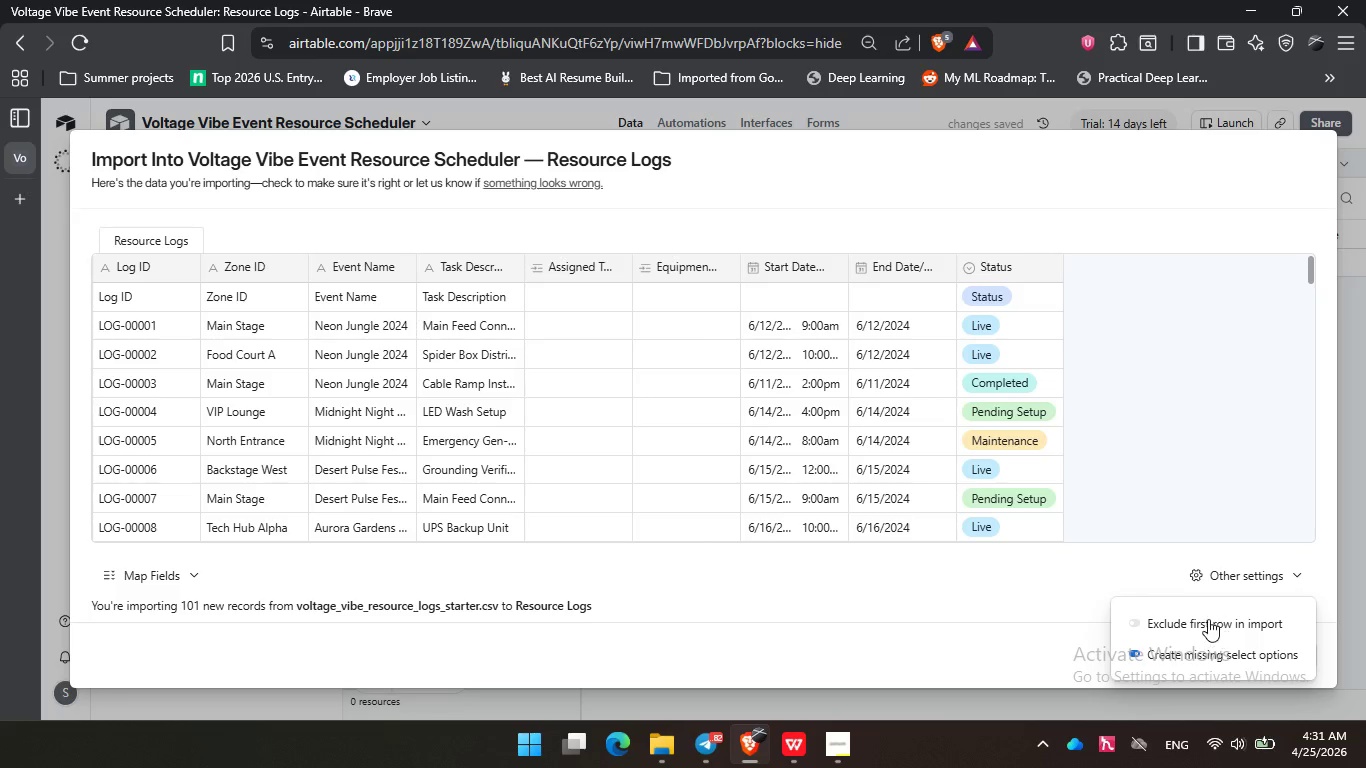 
left_click([1207, 618])
 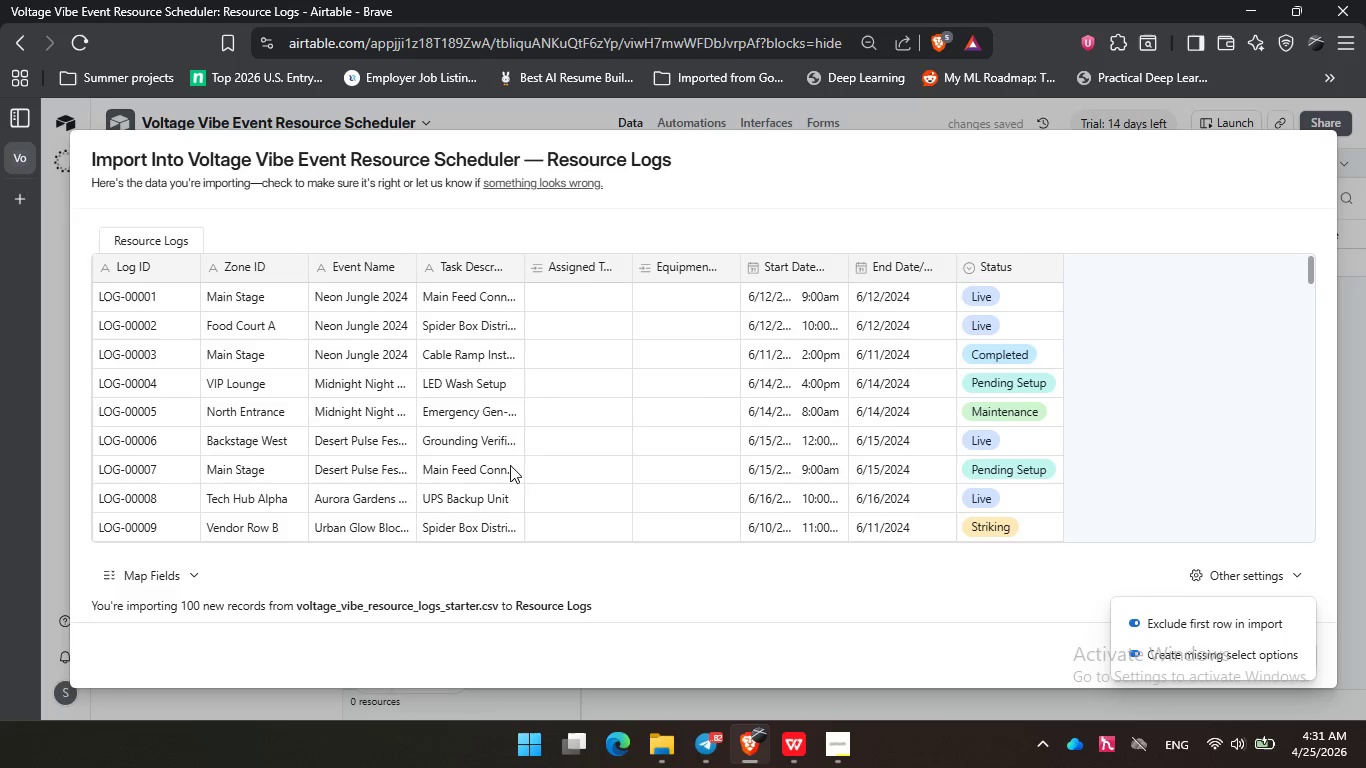 
scroll: coordinate [523, 371], scroll_direction: down, amount: 1.0
 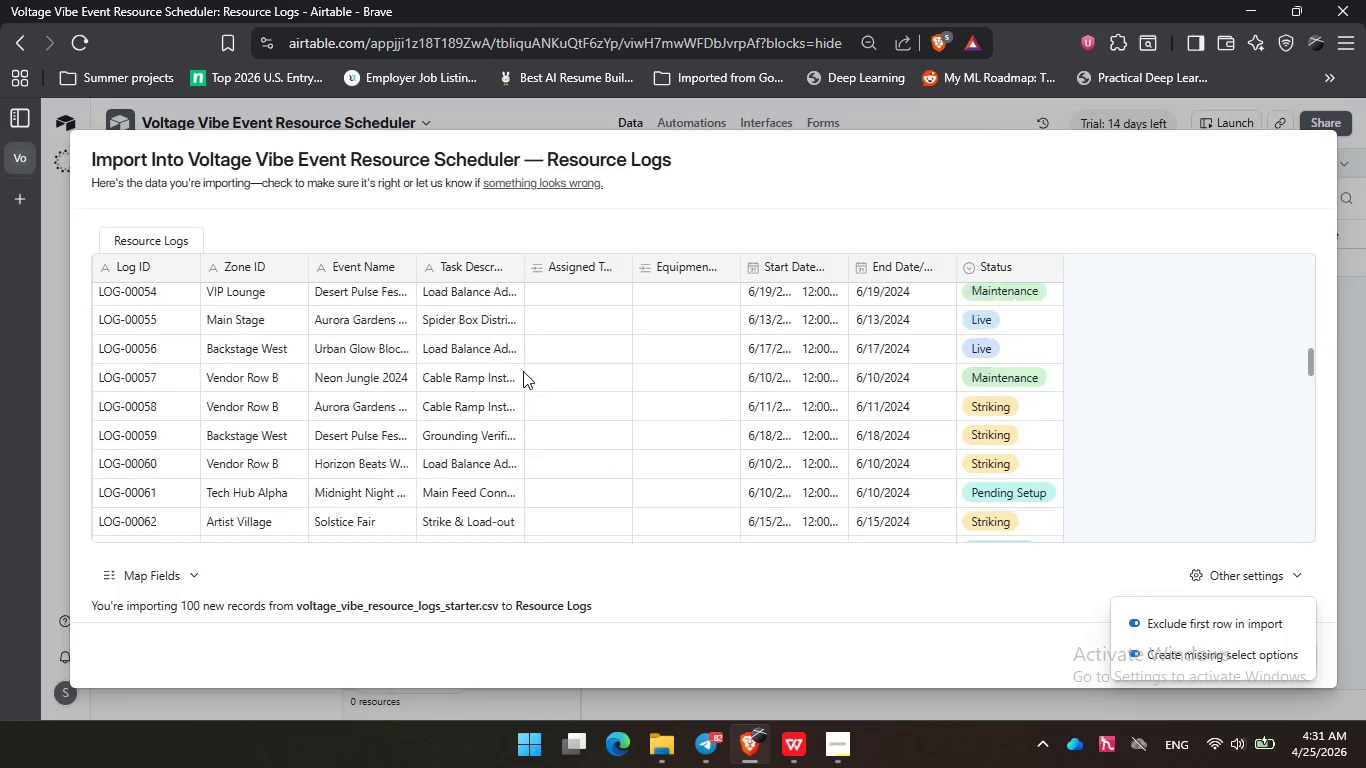 
scroll: coordinate [483, 371], scroll_direction: up, amount: 23.0
 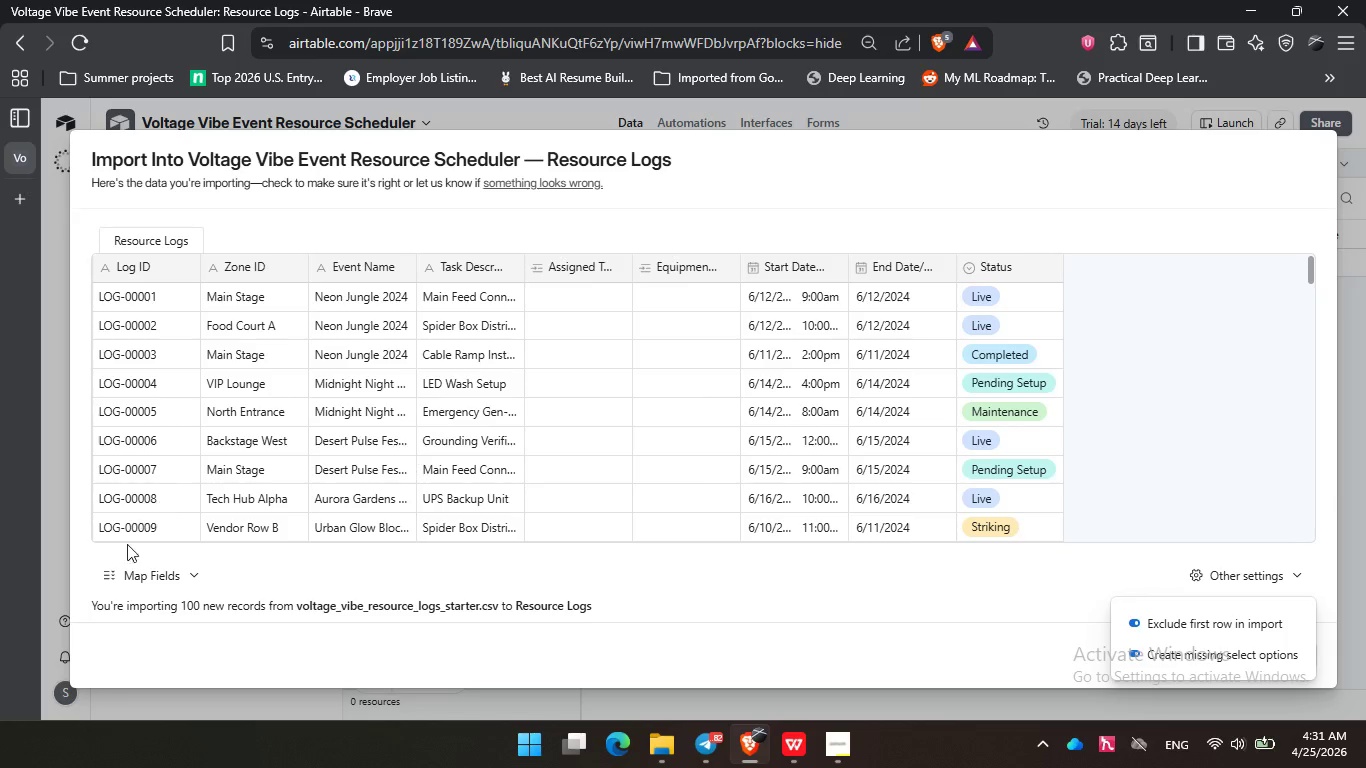 
wait(7.38)
 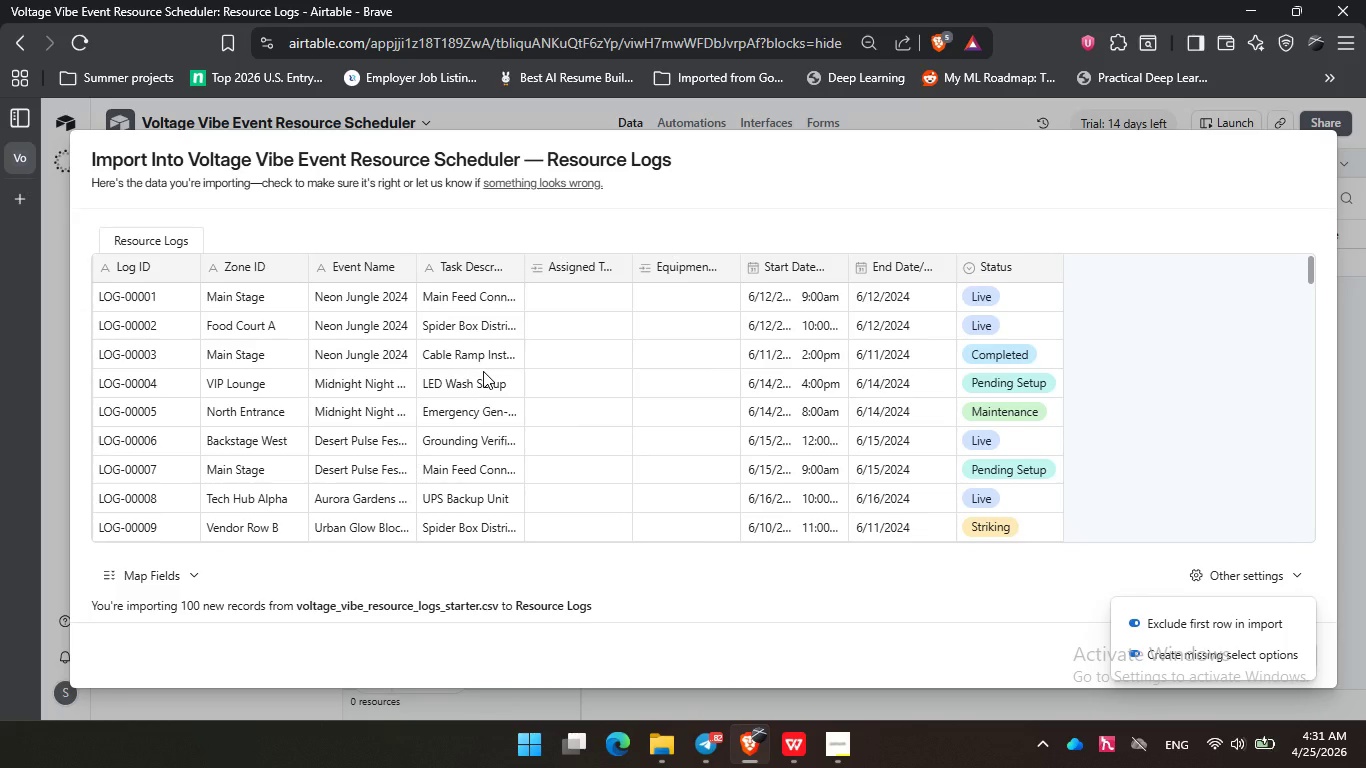 
left_click([127, 578])
 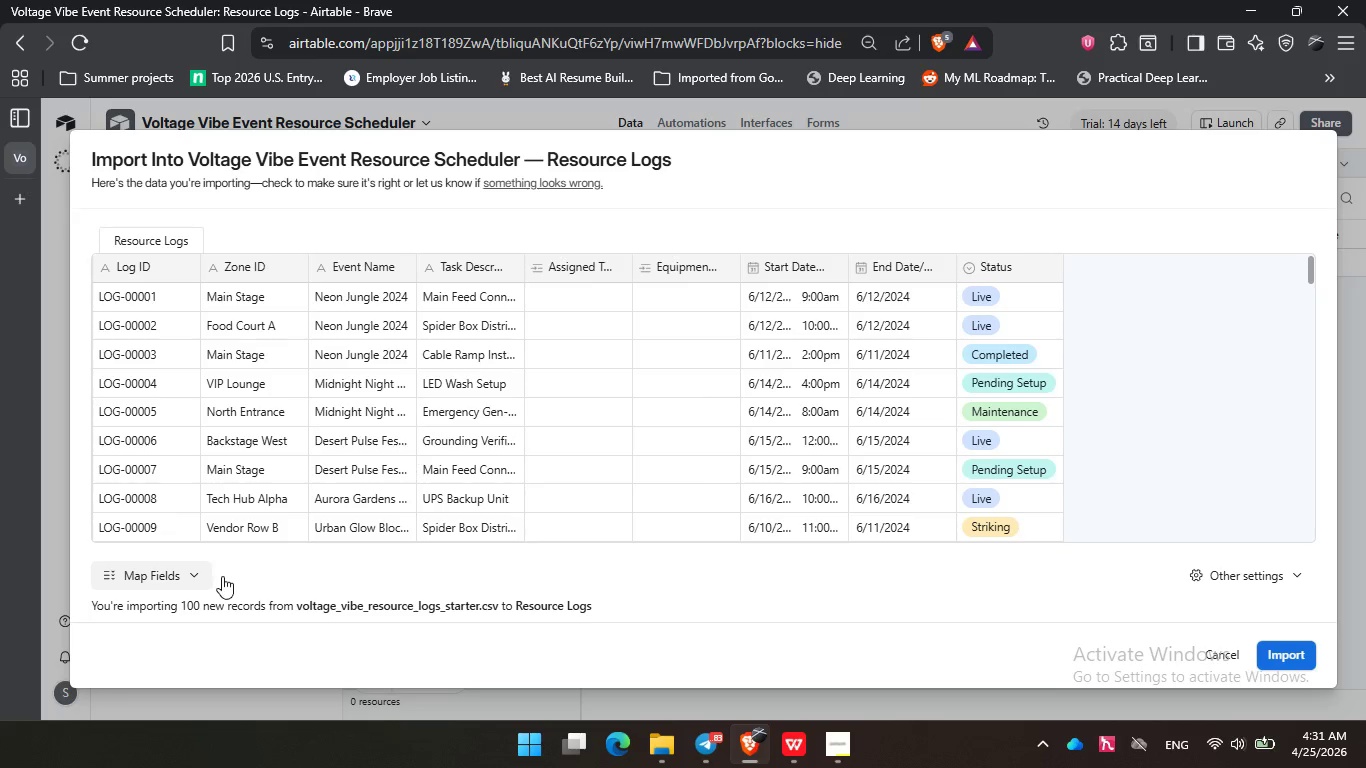 
left_click([173, 574])
 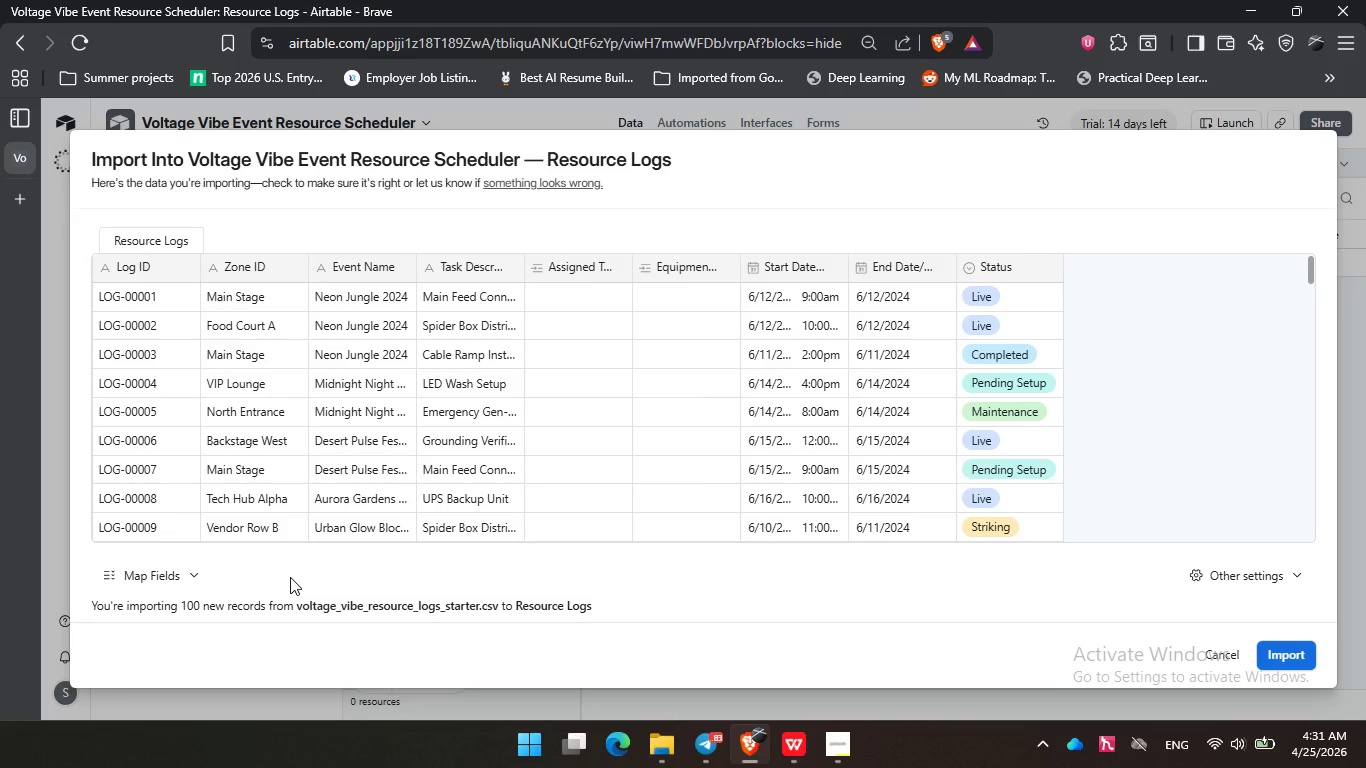 
scroll: coordinate [290, 577], scroll_direction: down, amount: 3.0
 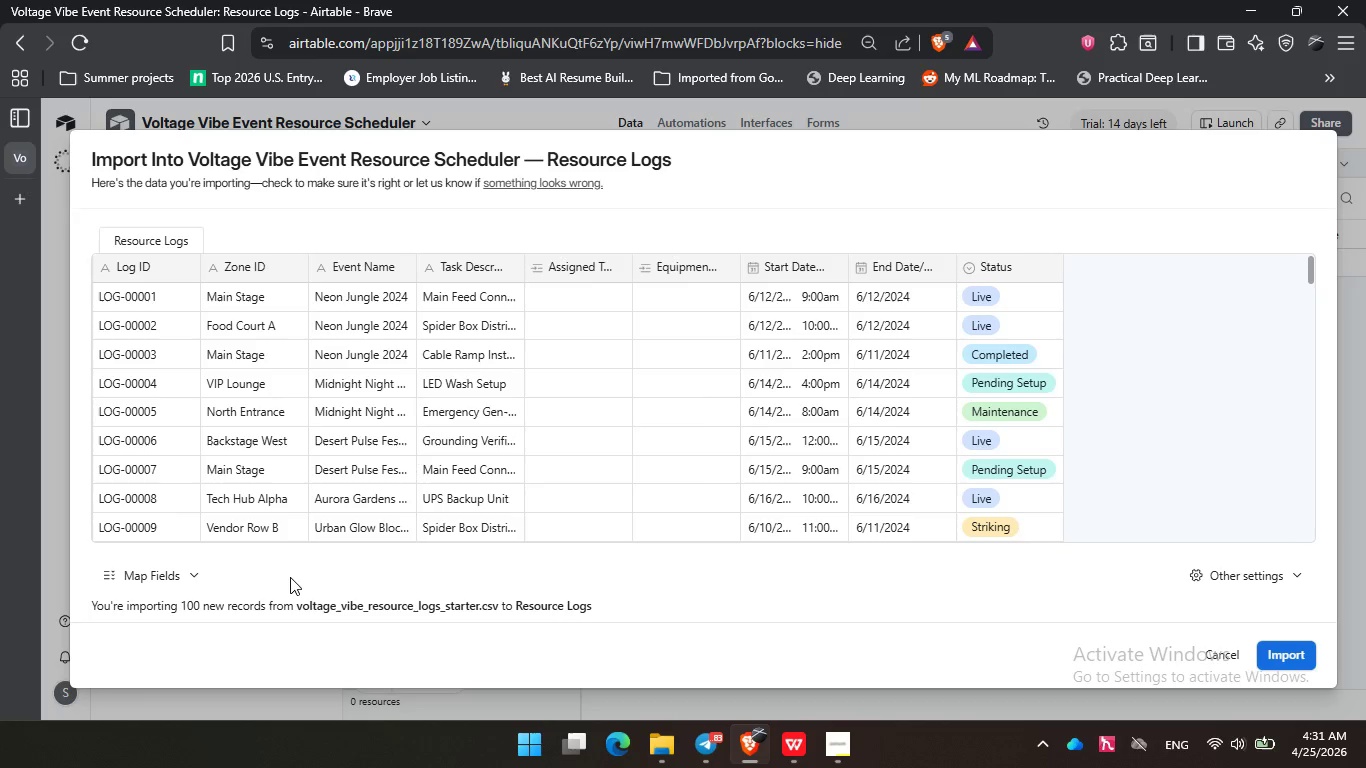 
left_click([142, 569])
 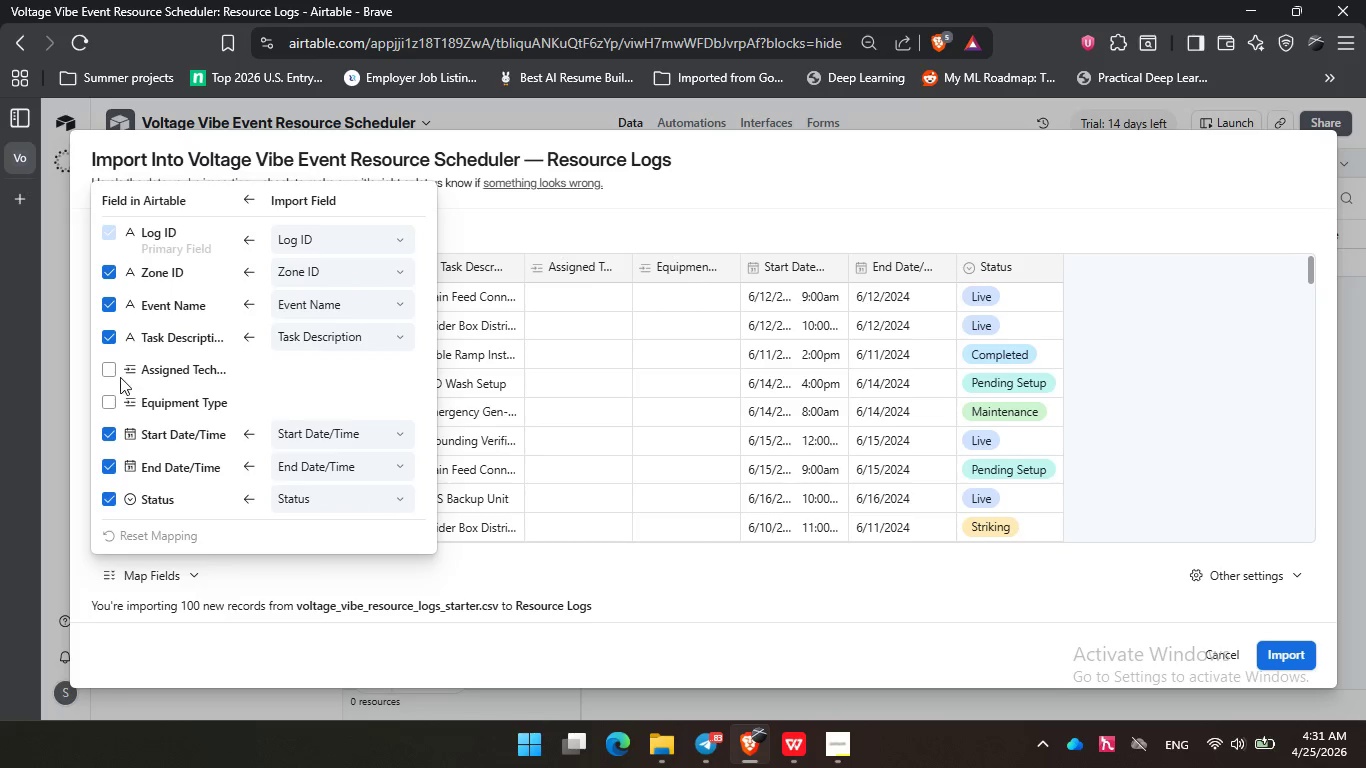 
left_click([112, 370])
 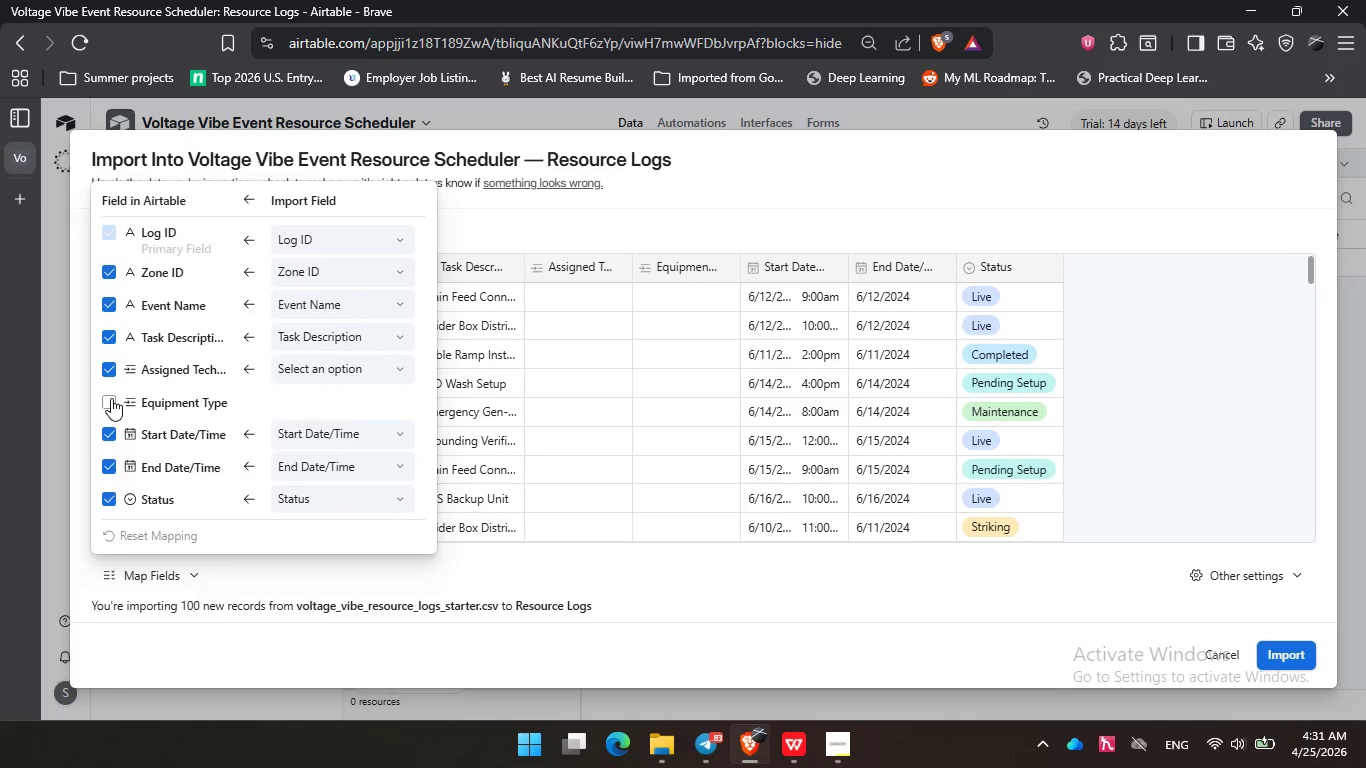 
left_click([111, 399])
 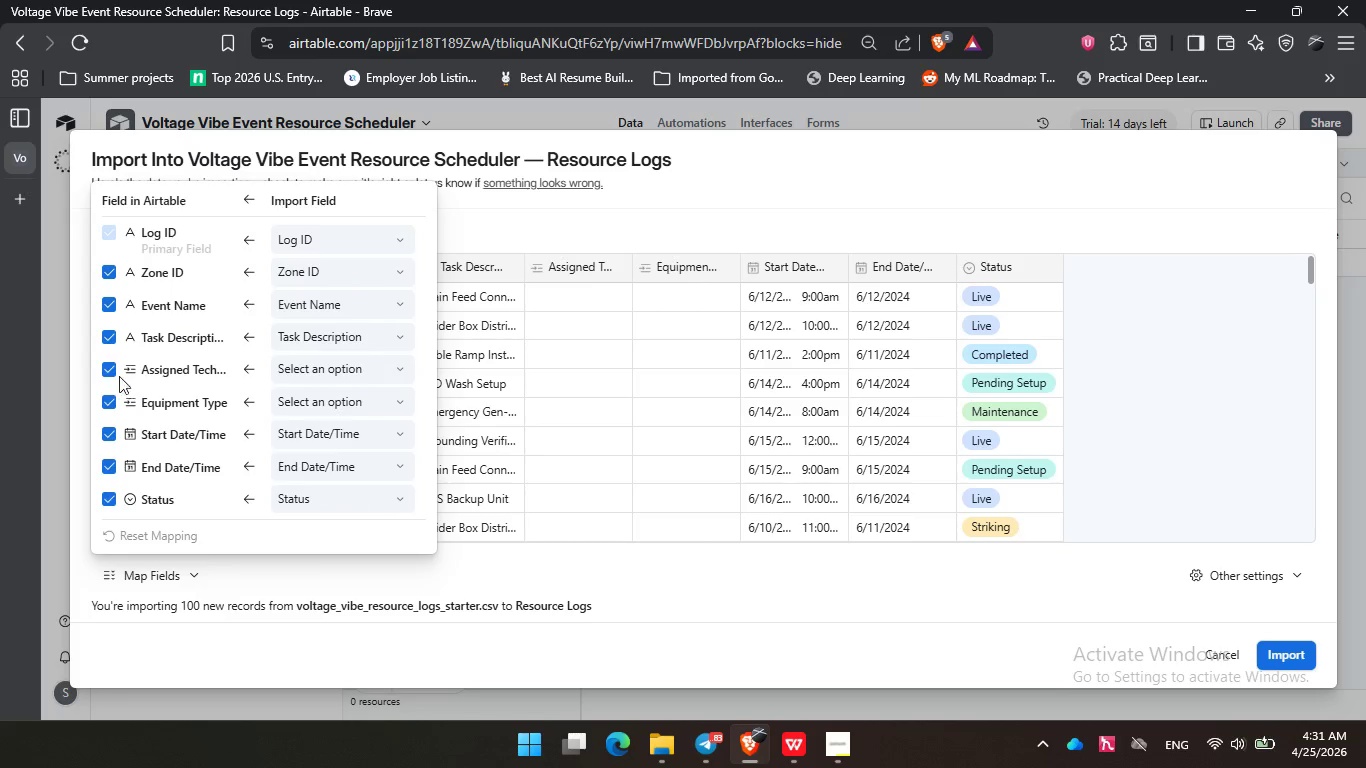 
left_click([111, 364])
 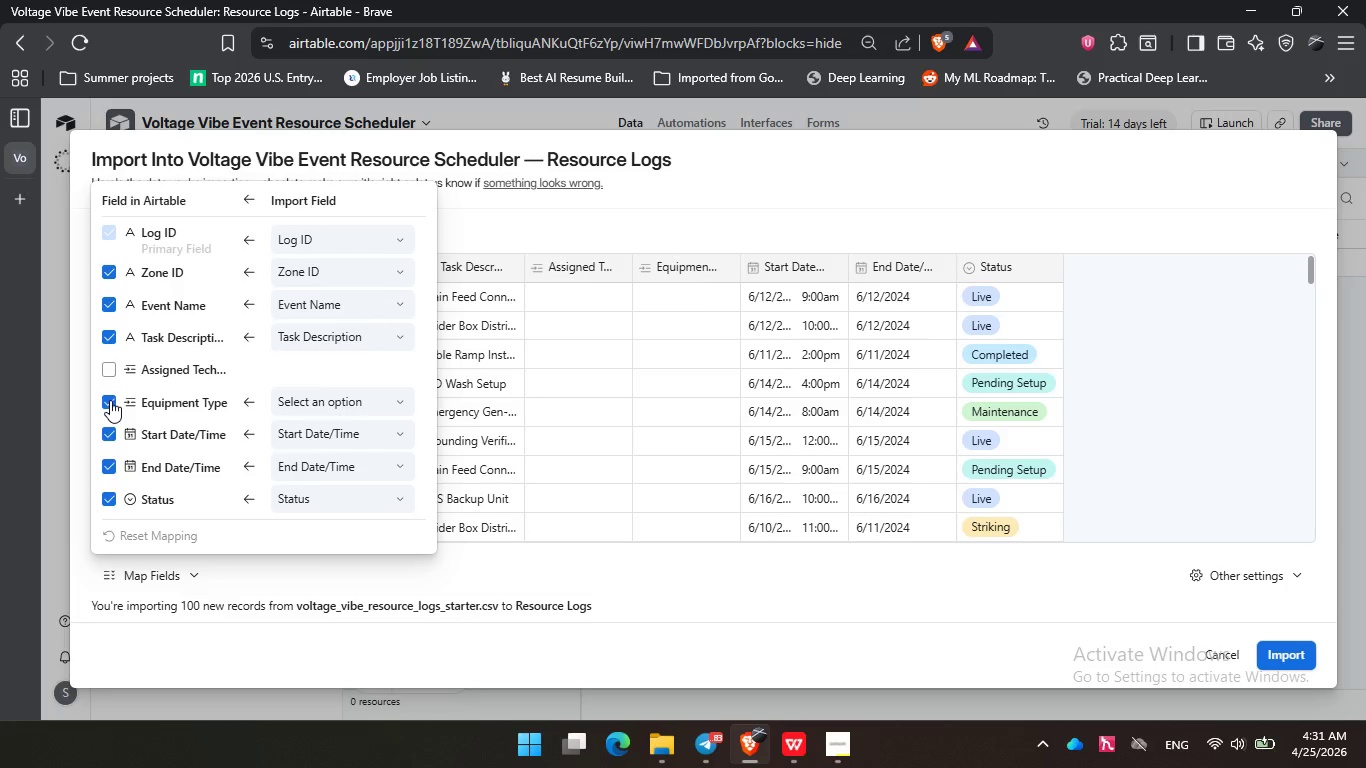 
left_click([107, 372])
 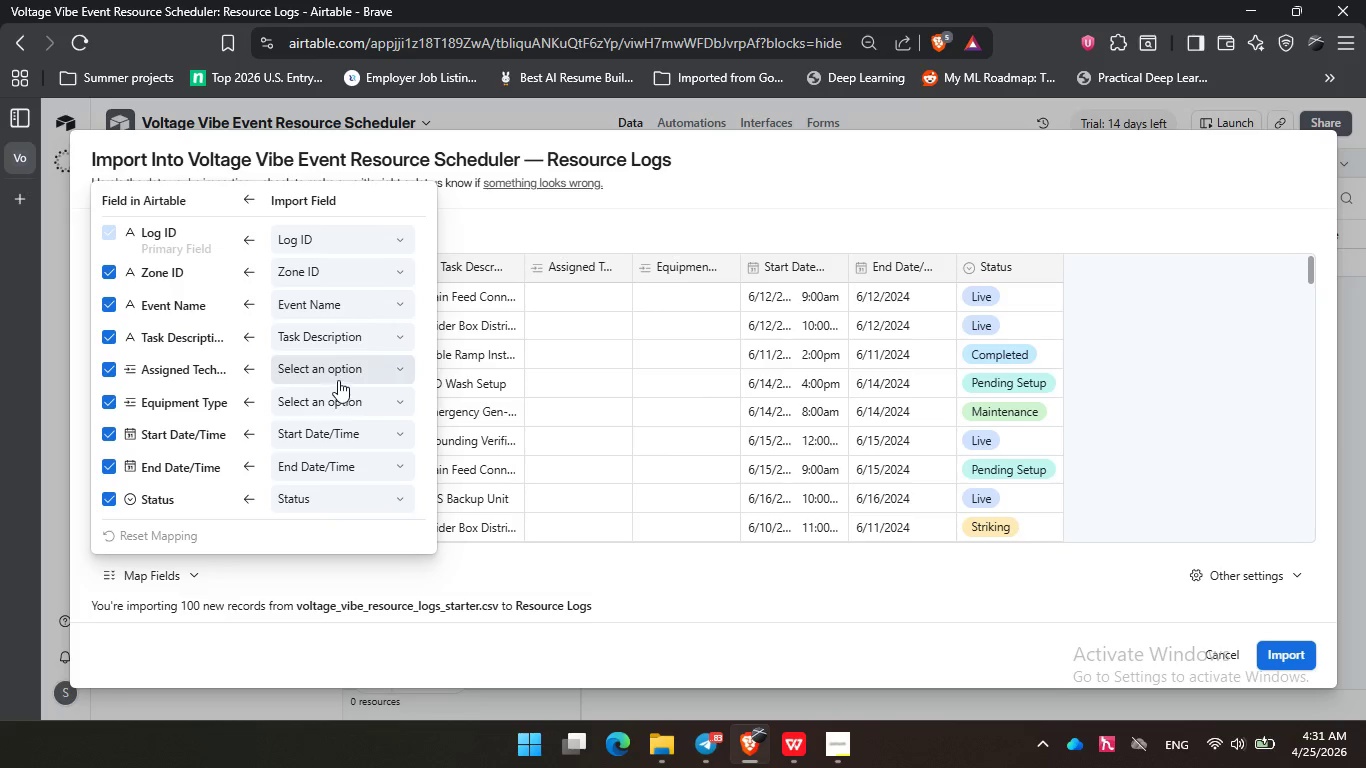 
left_click([338, 376])
 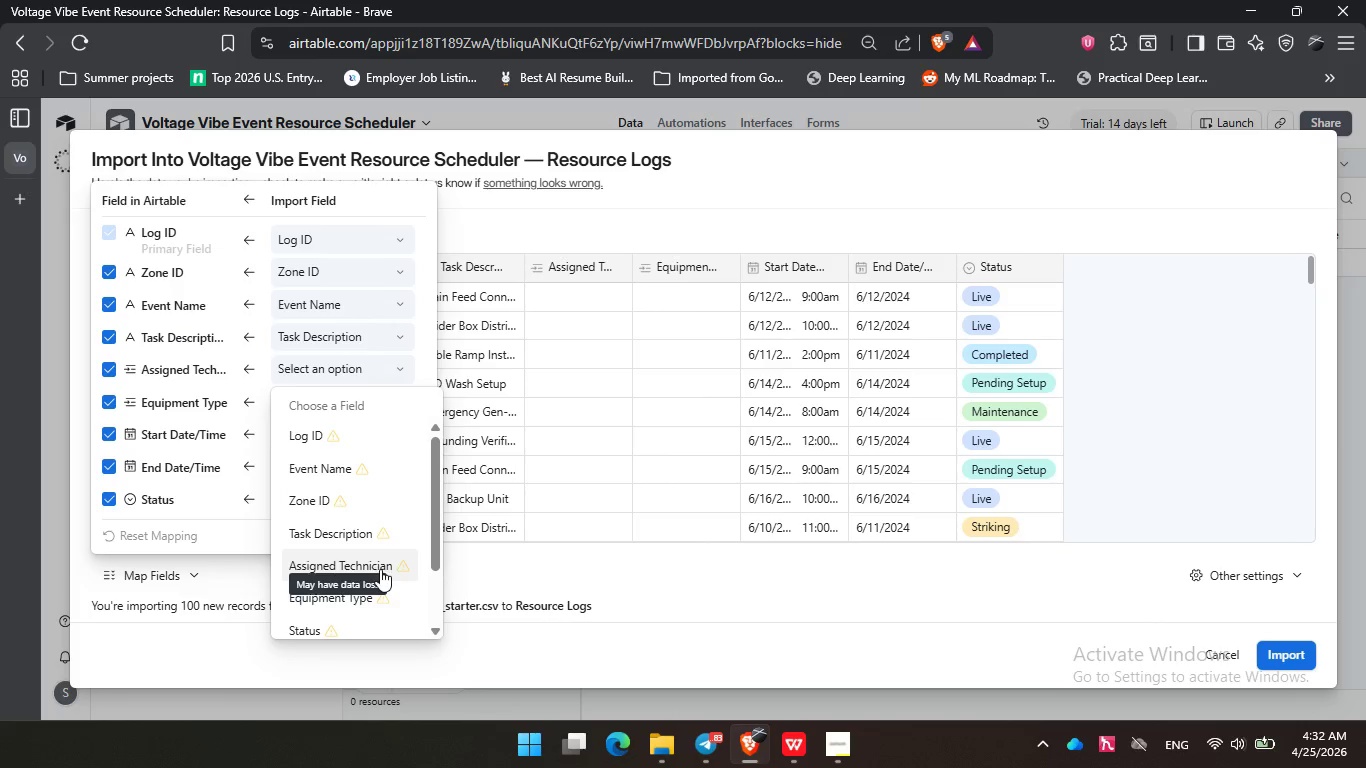 
wait(8.91)
 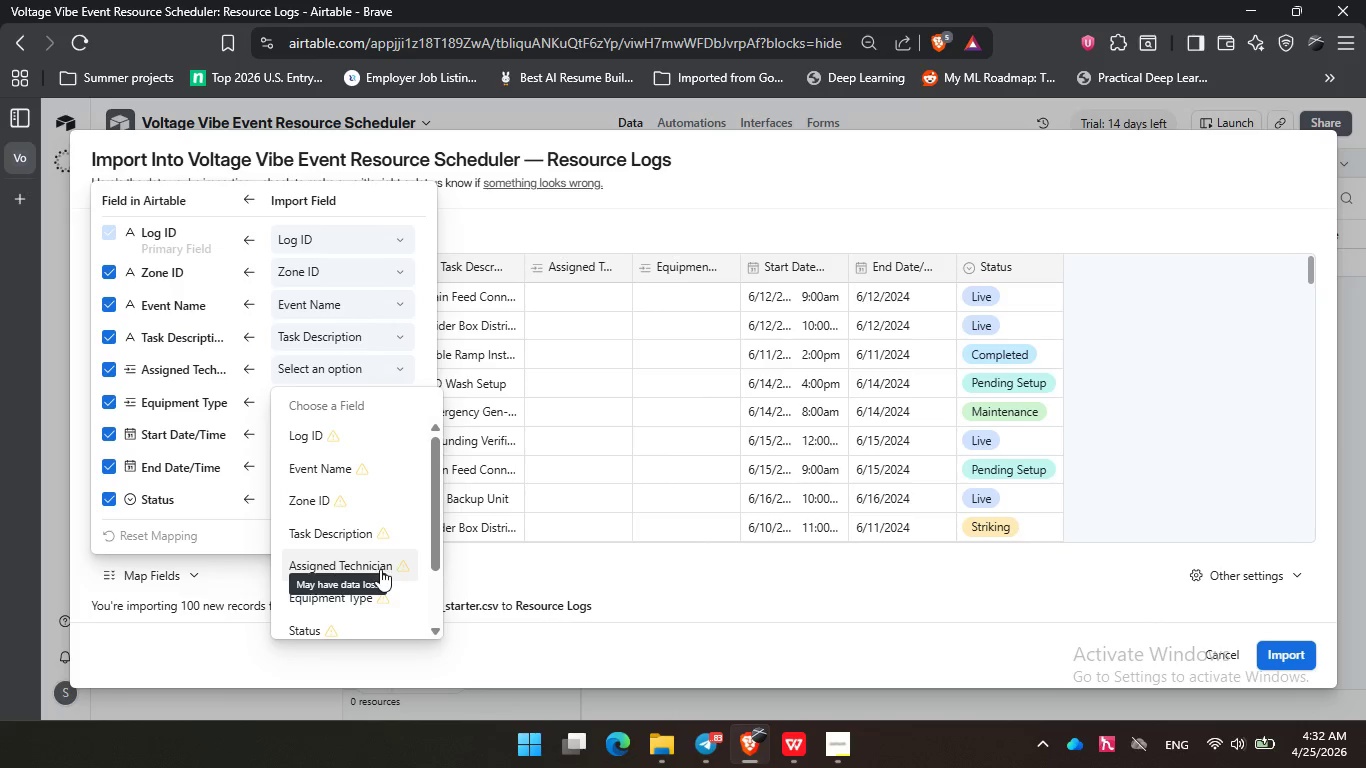 
left_click([386, 567])
 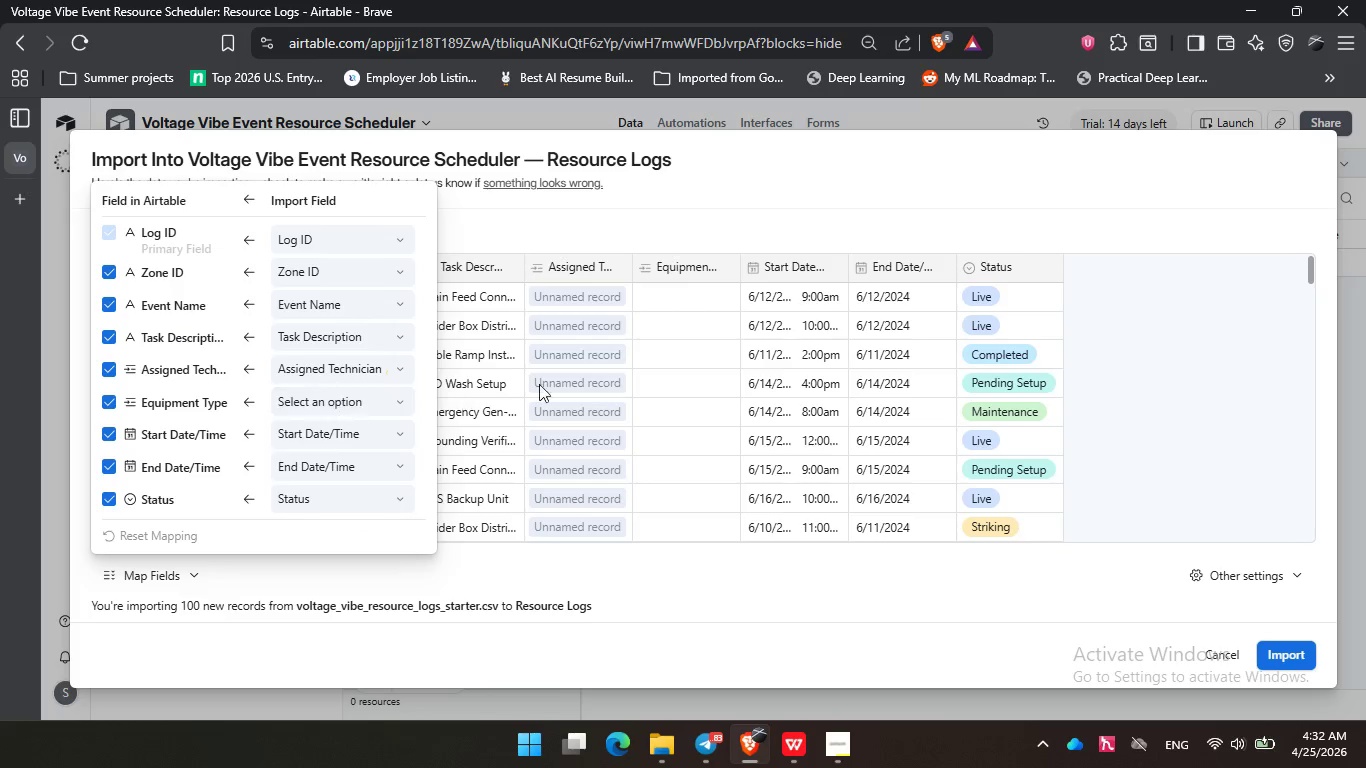 
scroll: coordinate [650, 501], scroll_direction: down, amount: 26.0
 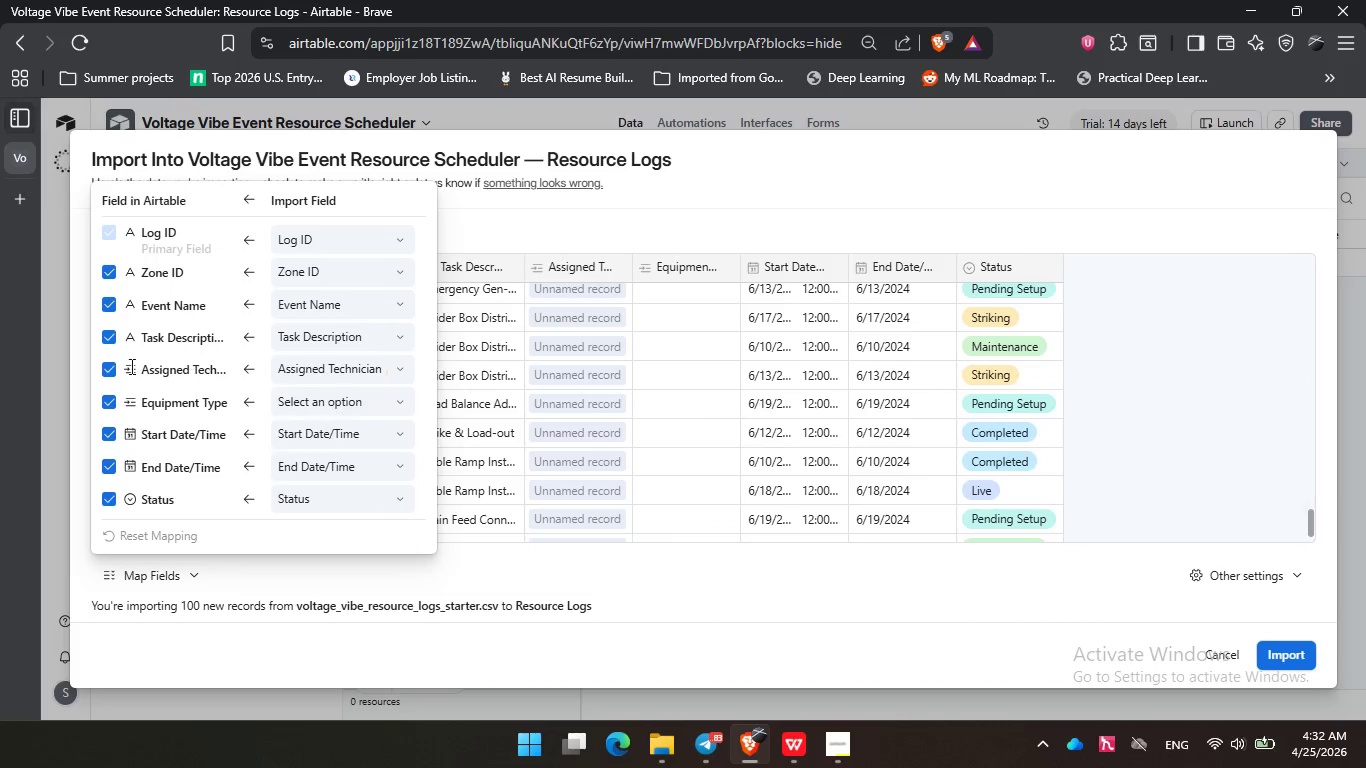 
left_click([110, 370])
 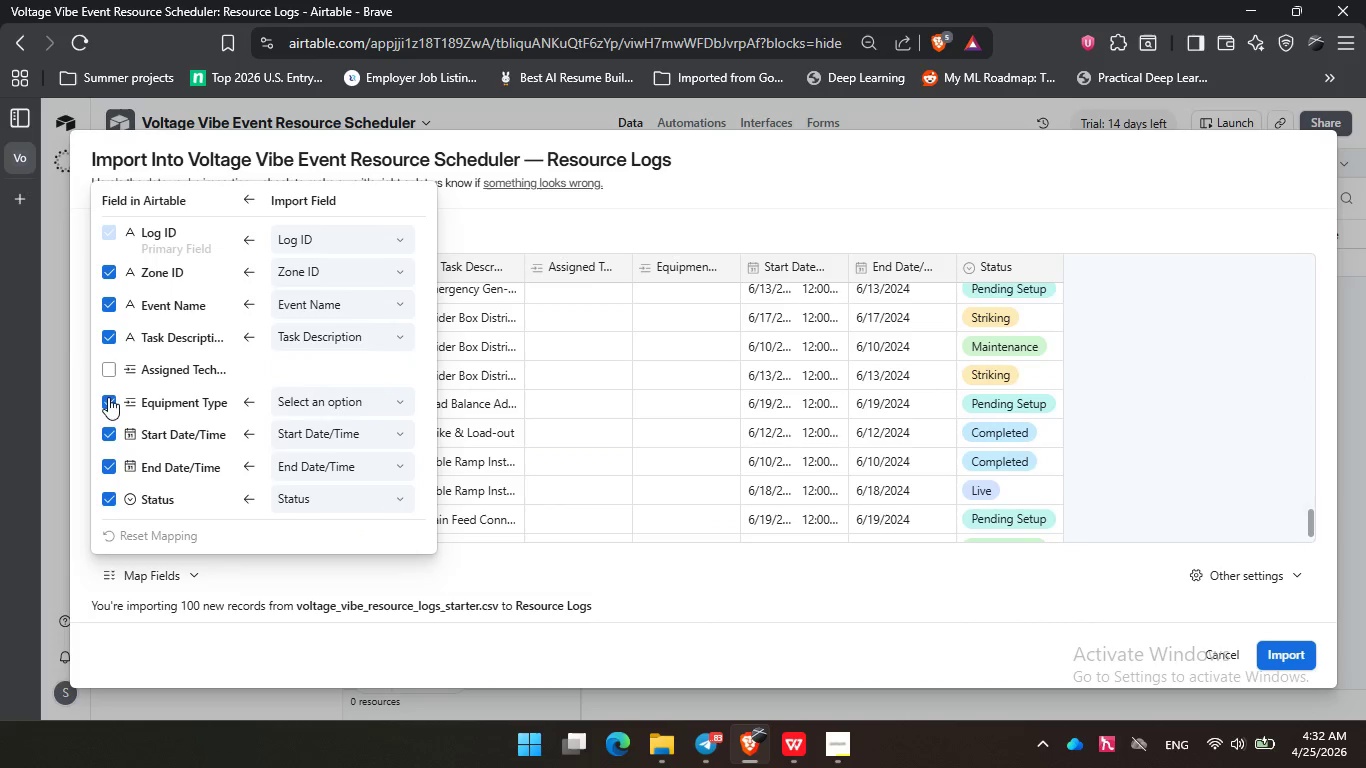 
left_click([108, 397])
 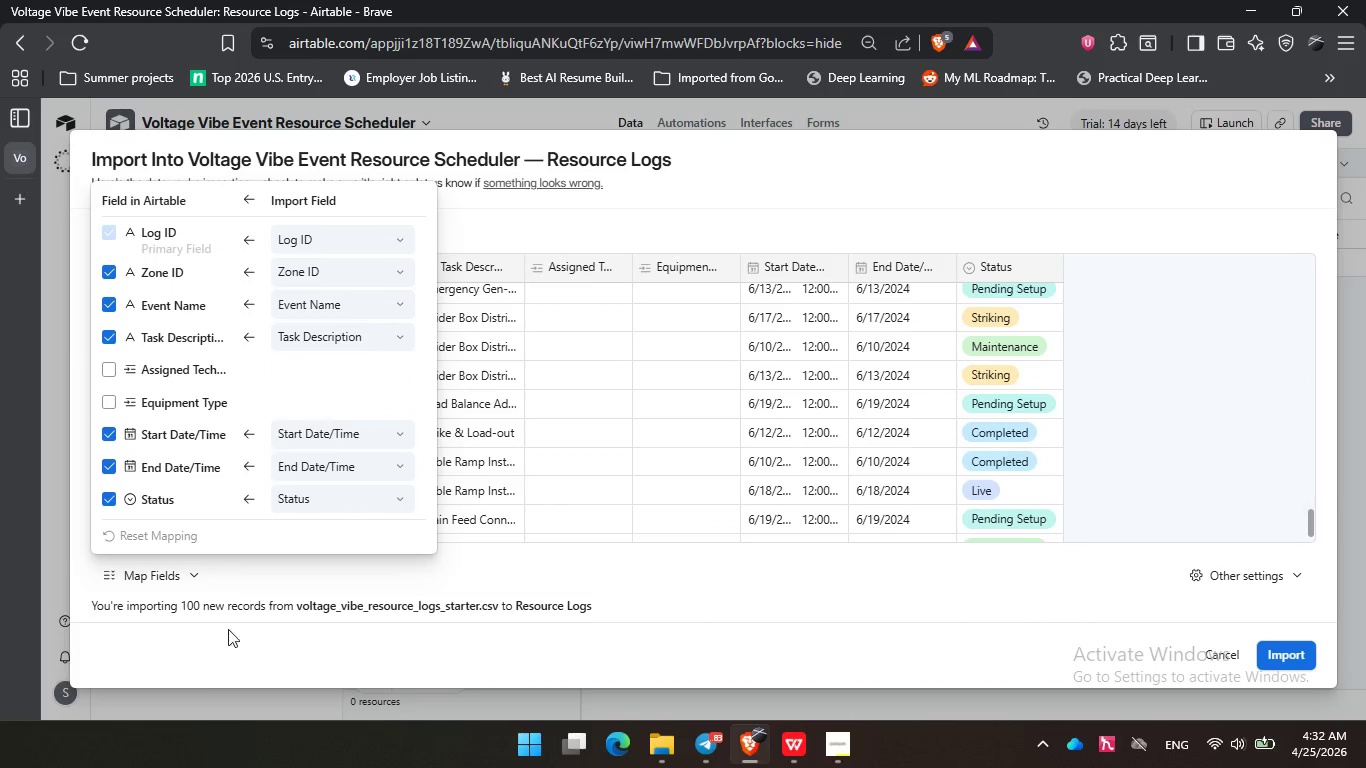 
left_click([447, 567])
 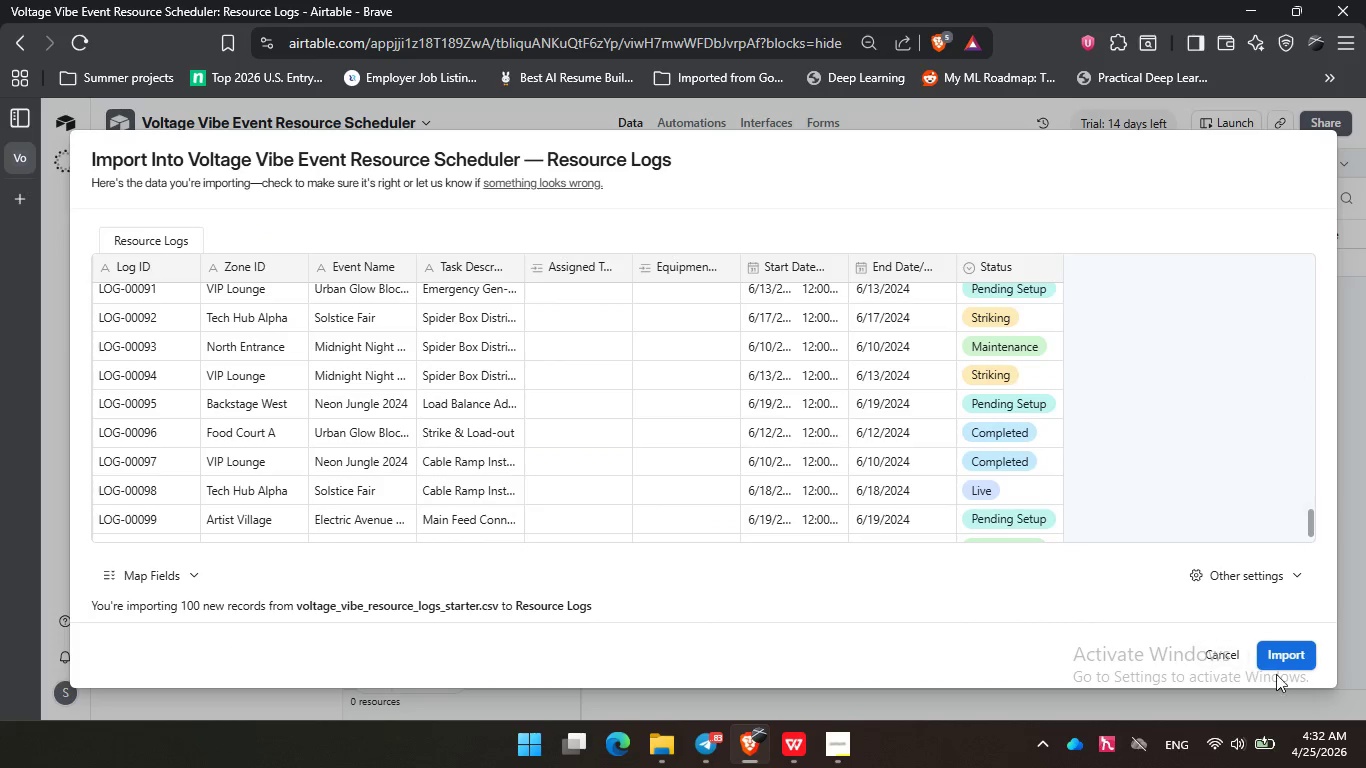 
left_click([1312, 651])
 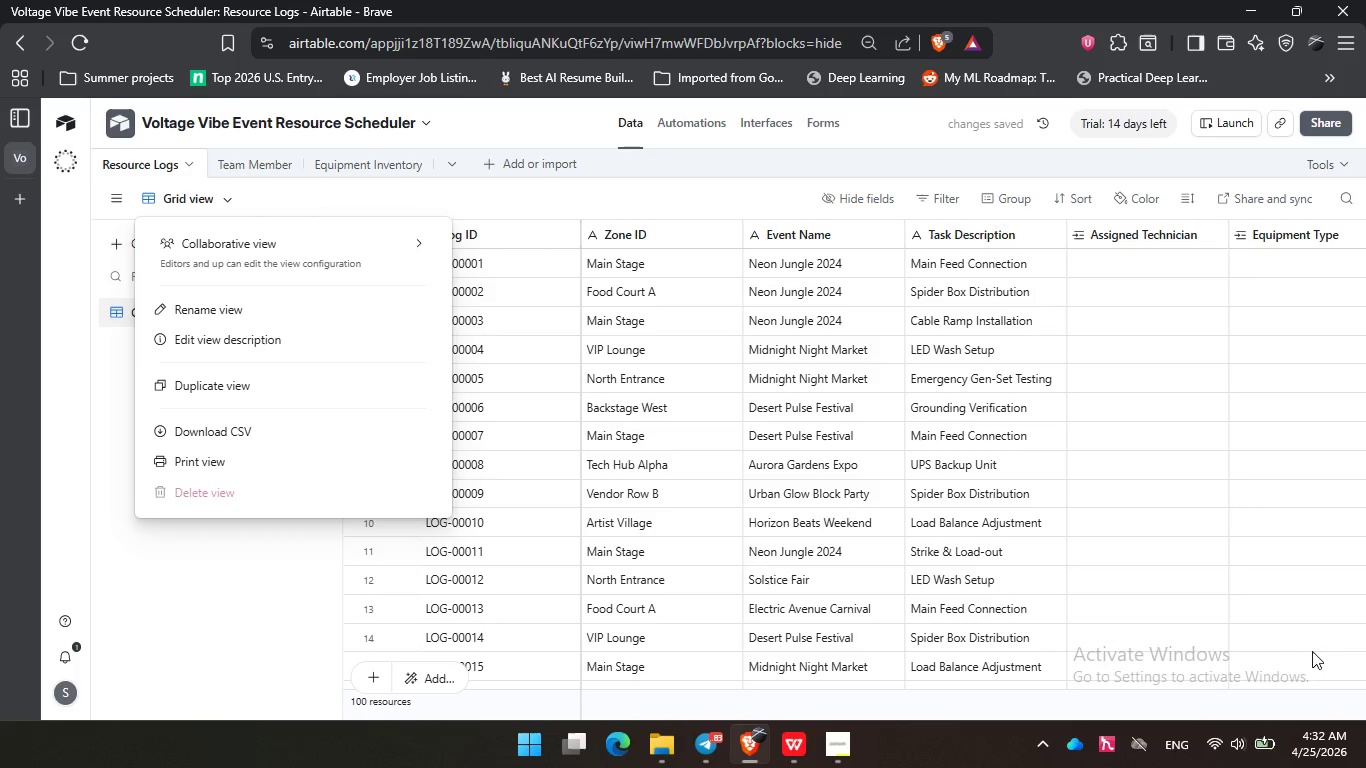 
wait(7.02)
 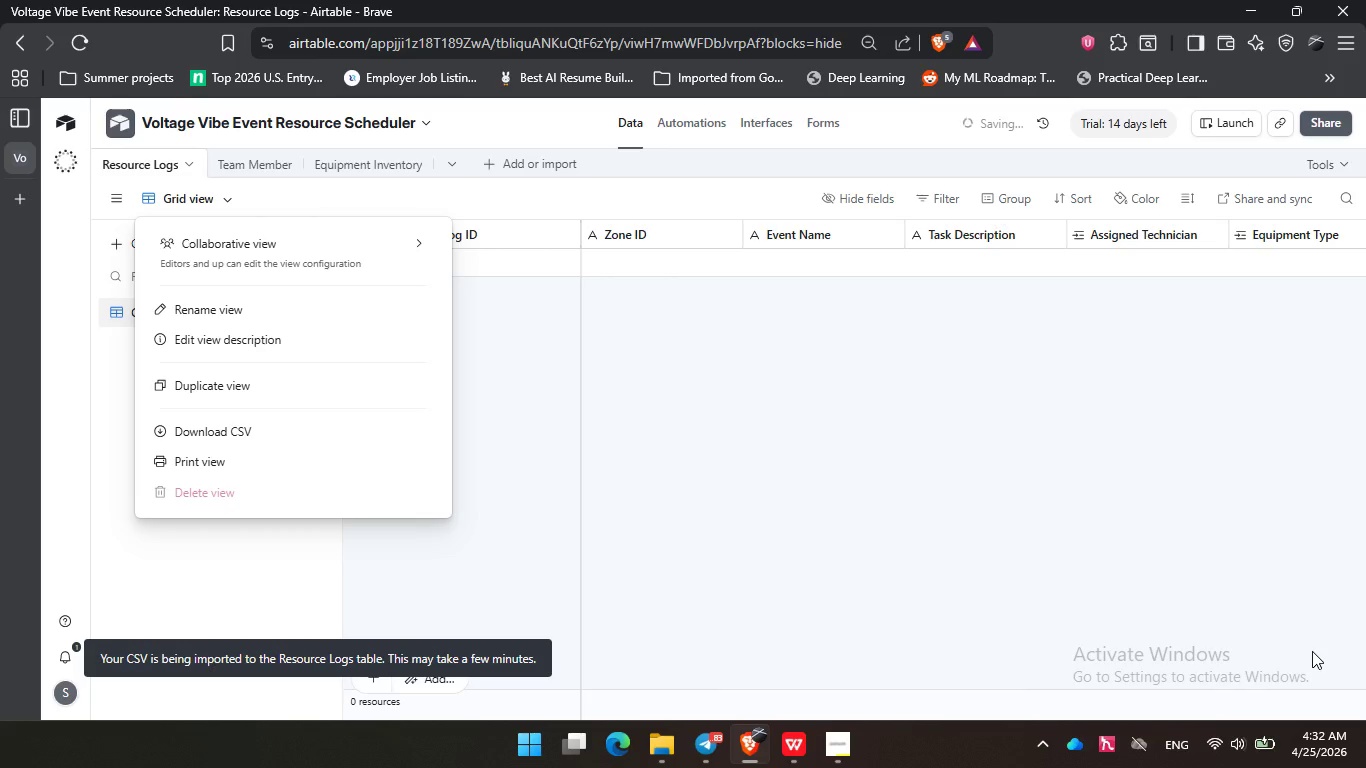 
left_click([637, 181])
 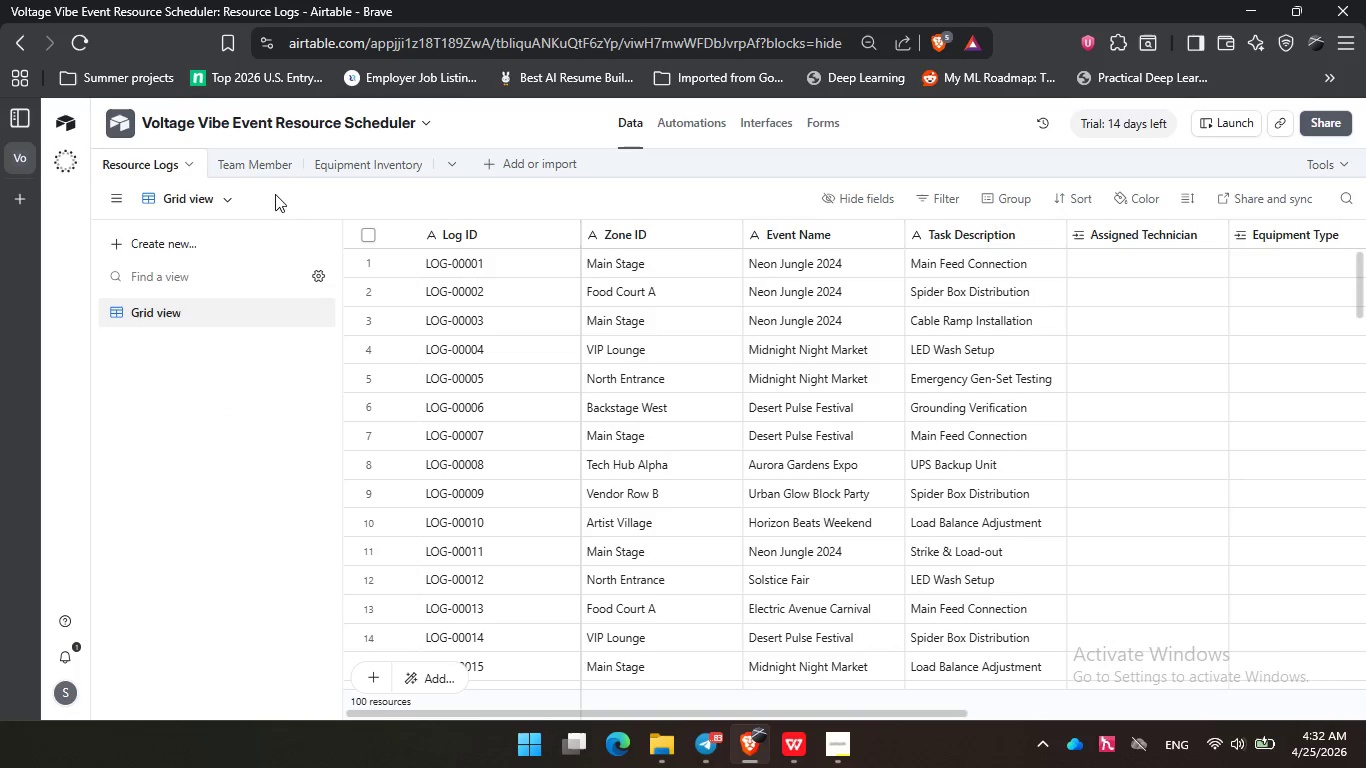 
left_click([258, 168])
 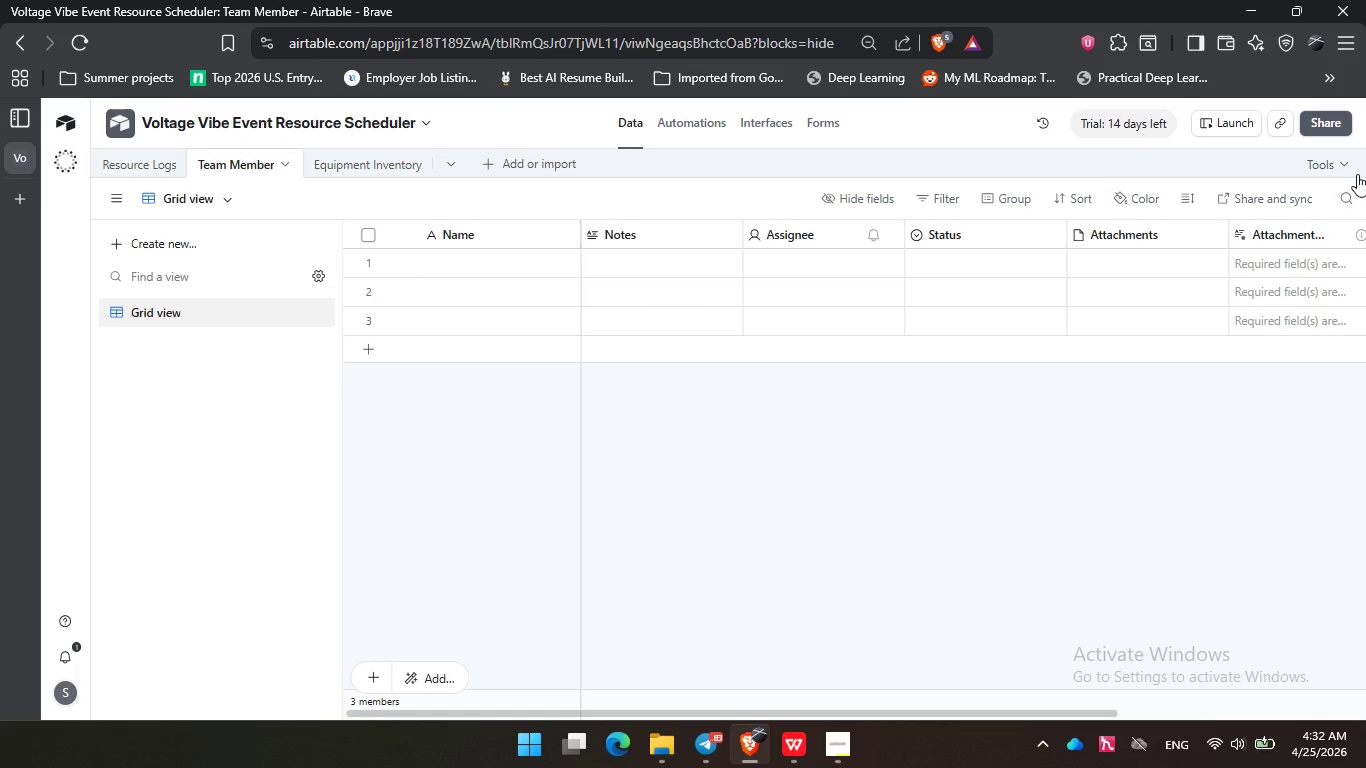 
left_click([1347, 162])
 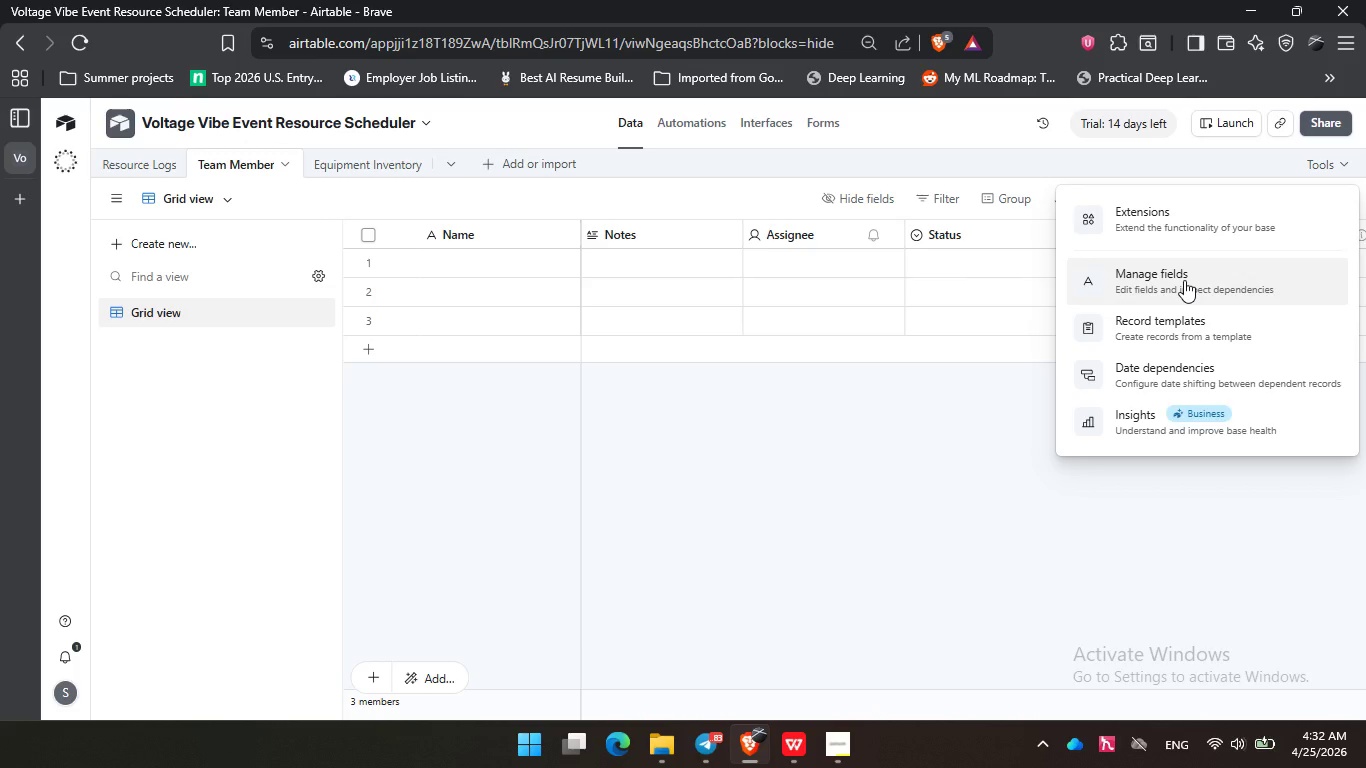 
left_click([1184, 280])
 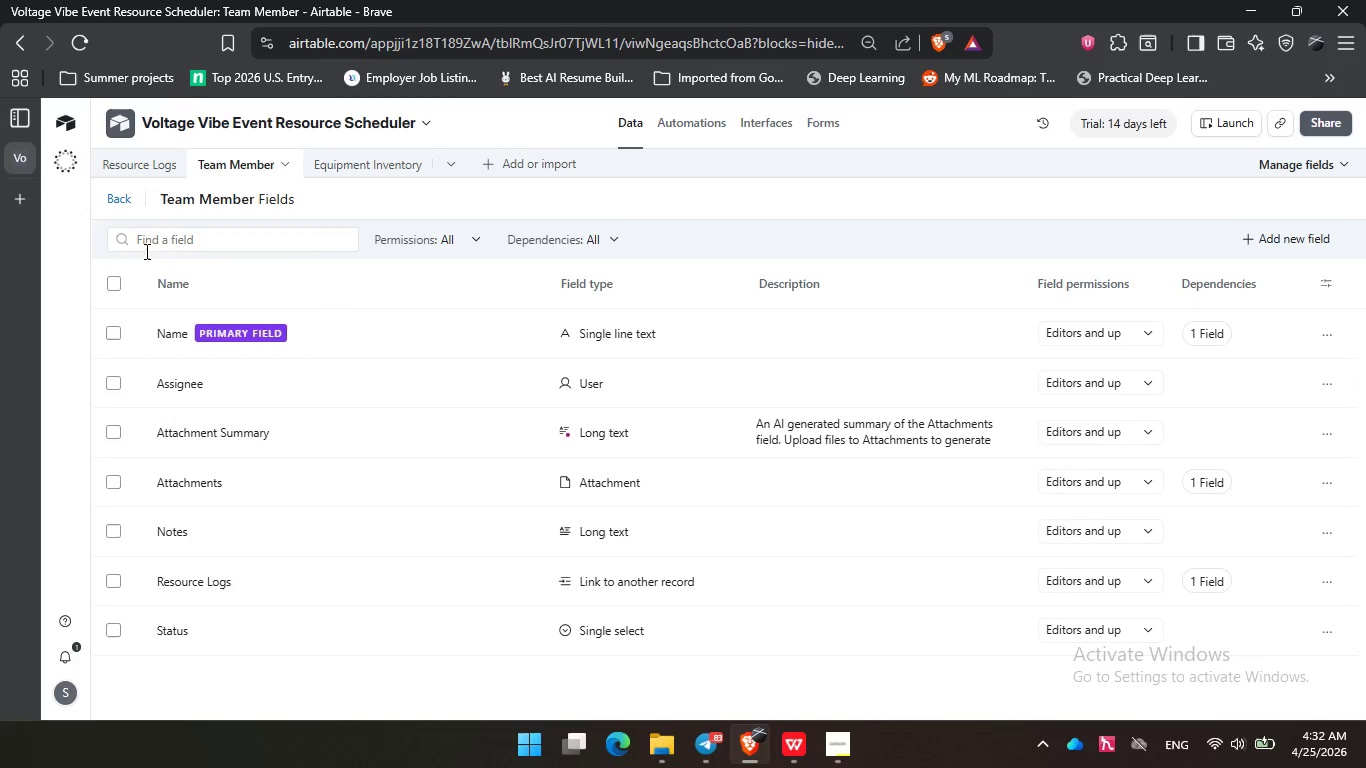 
left_click([119, 283])
 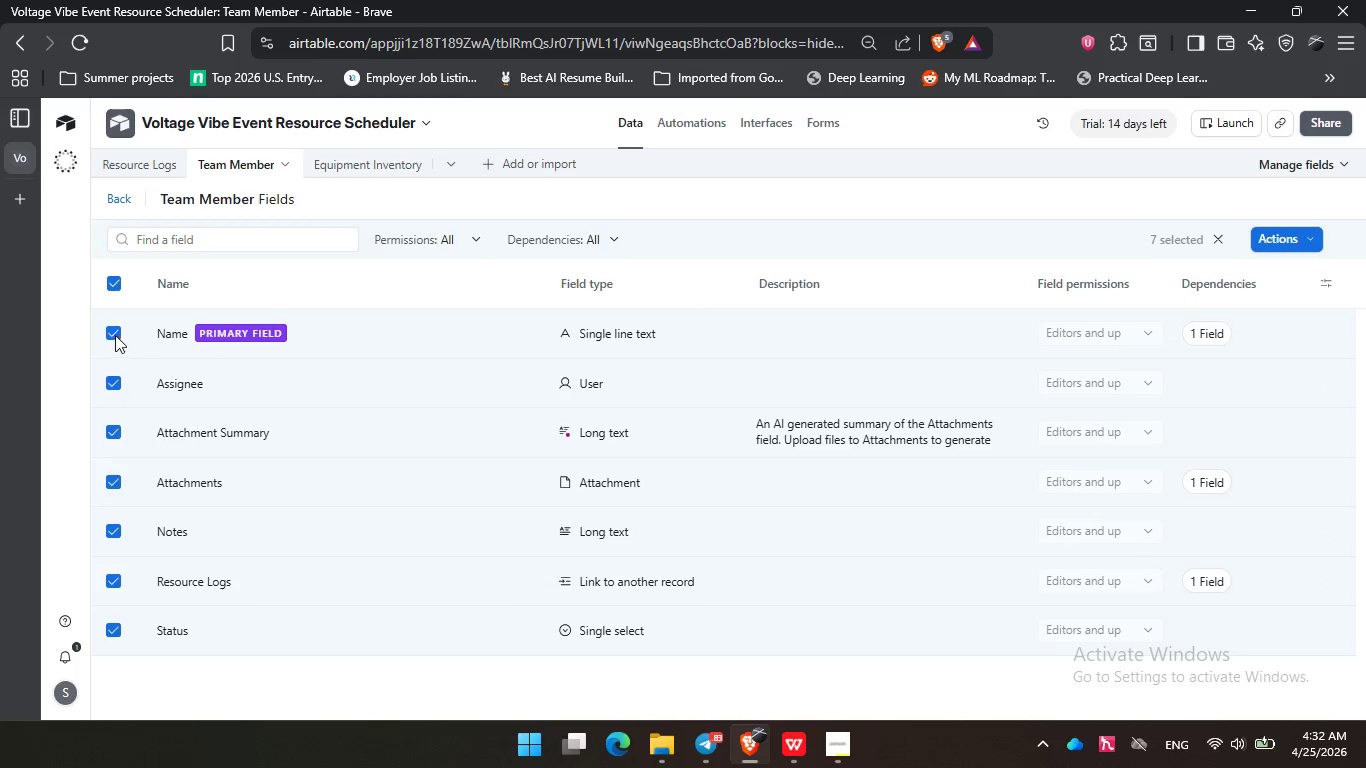 
left_click([113, 333])
 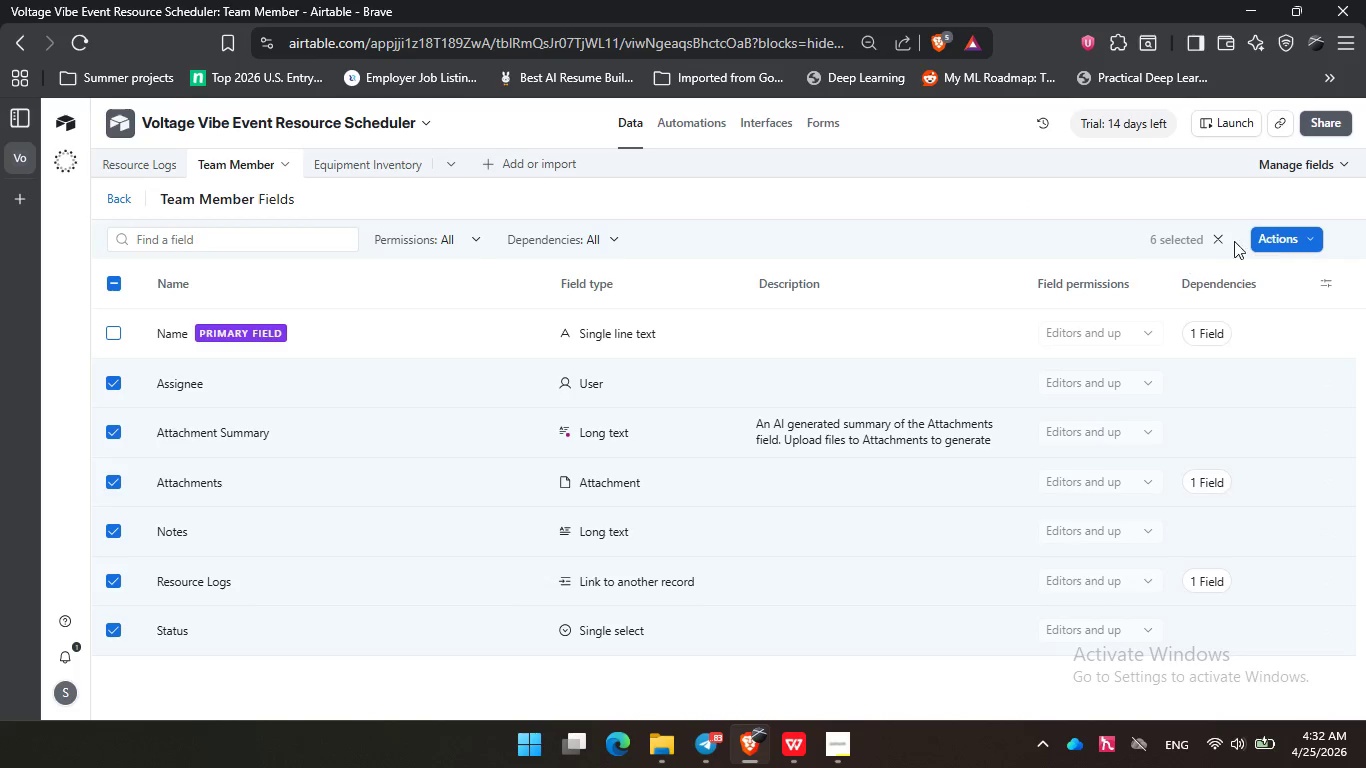 
left_click([1269, 239])
 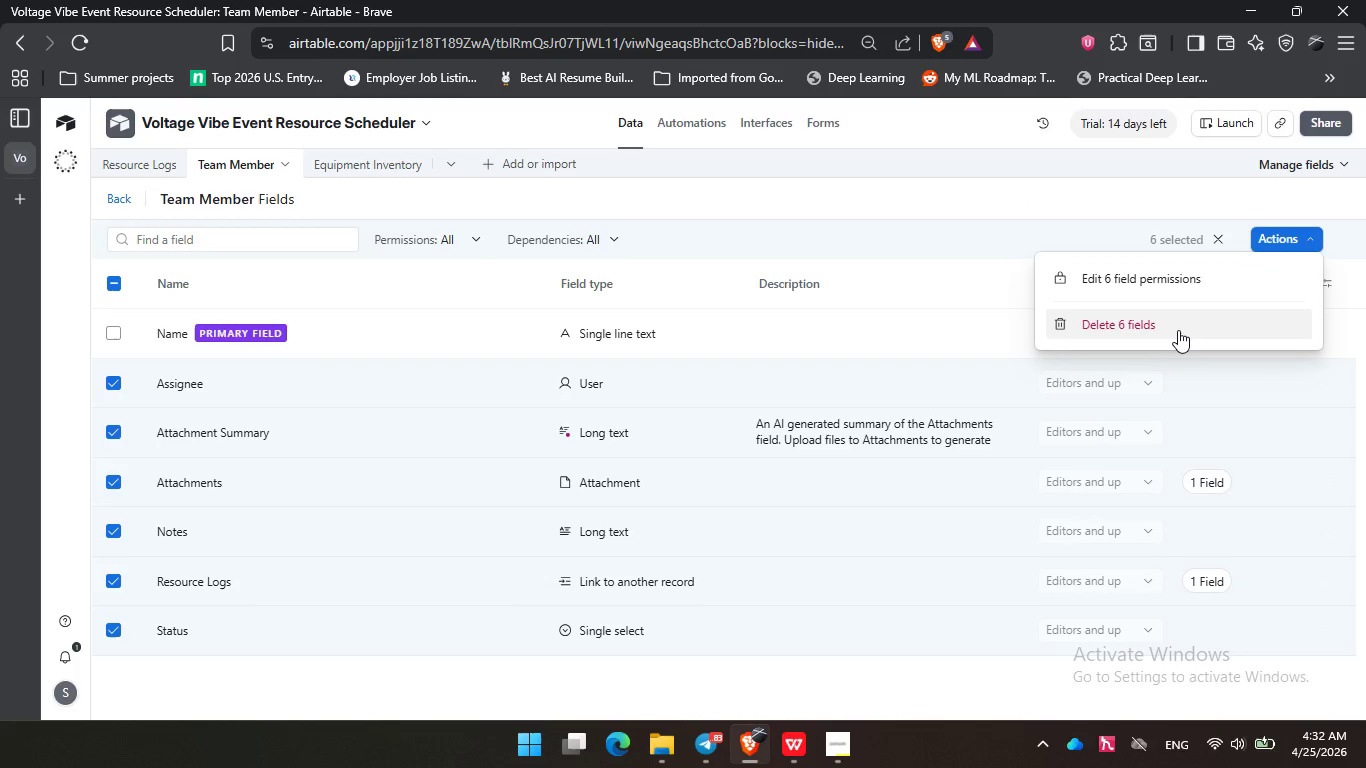 
left_click([1178, 329])
 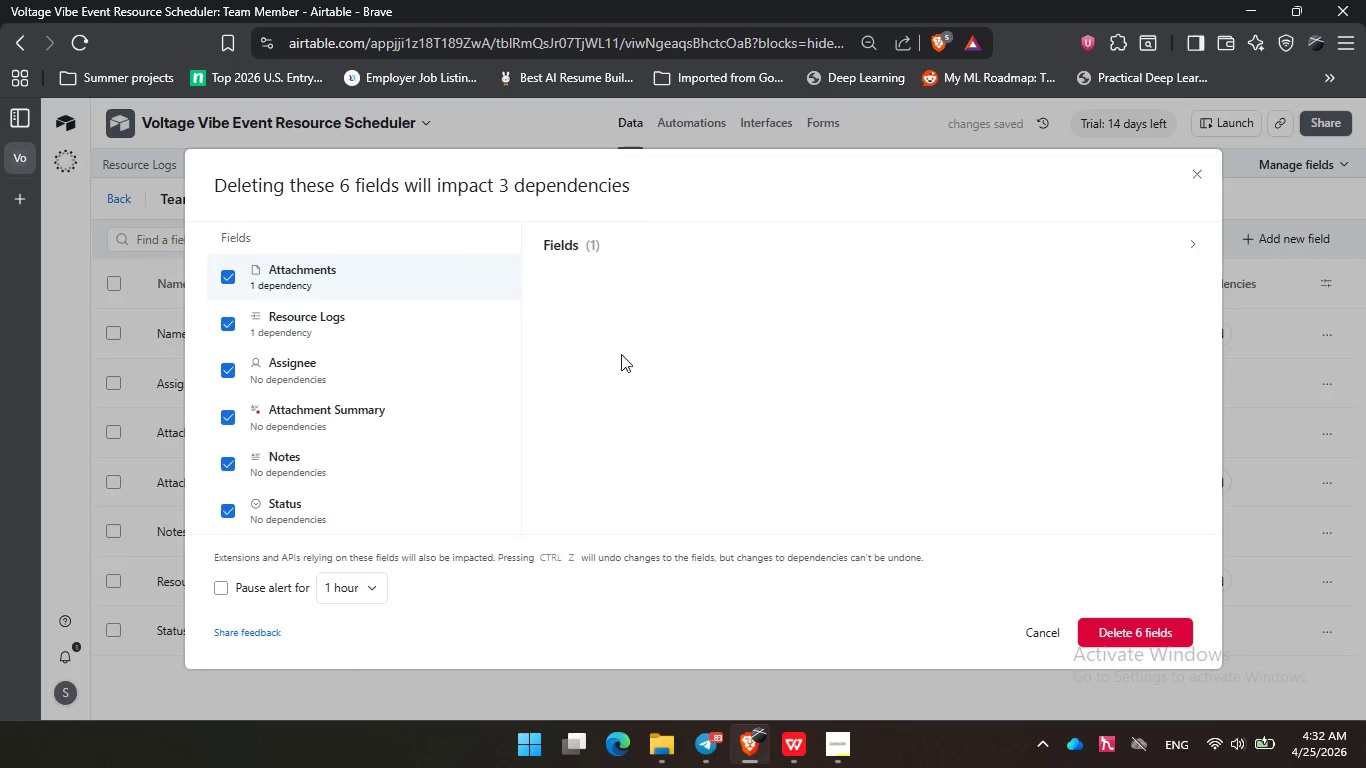 
left_click([1180, 637])
 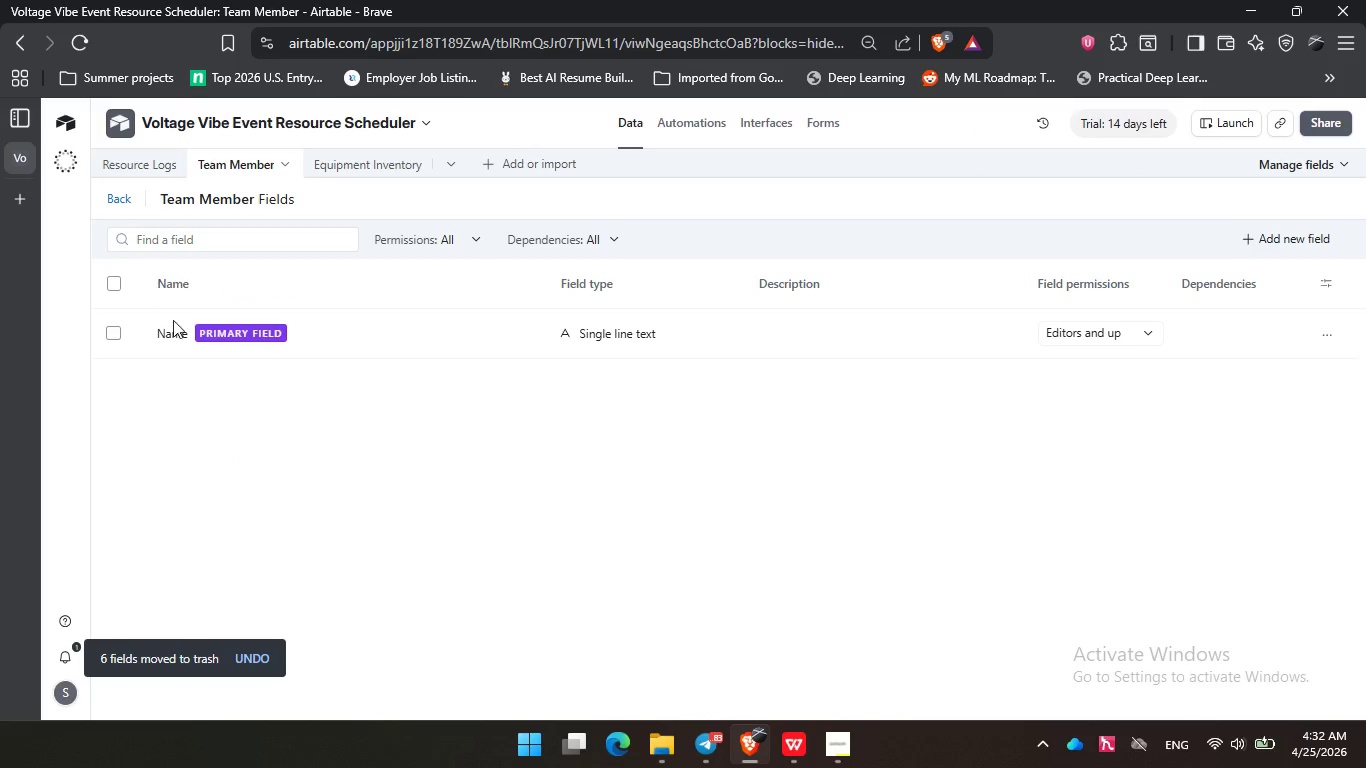 
wait(13.69)
 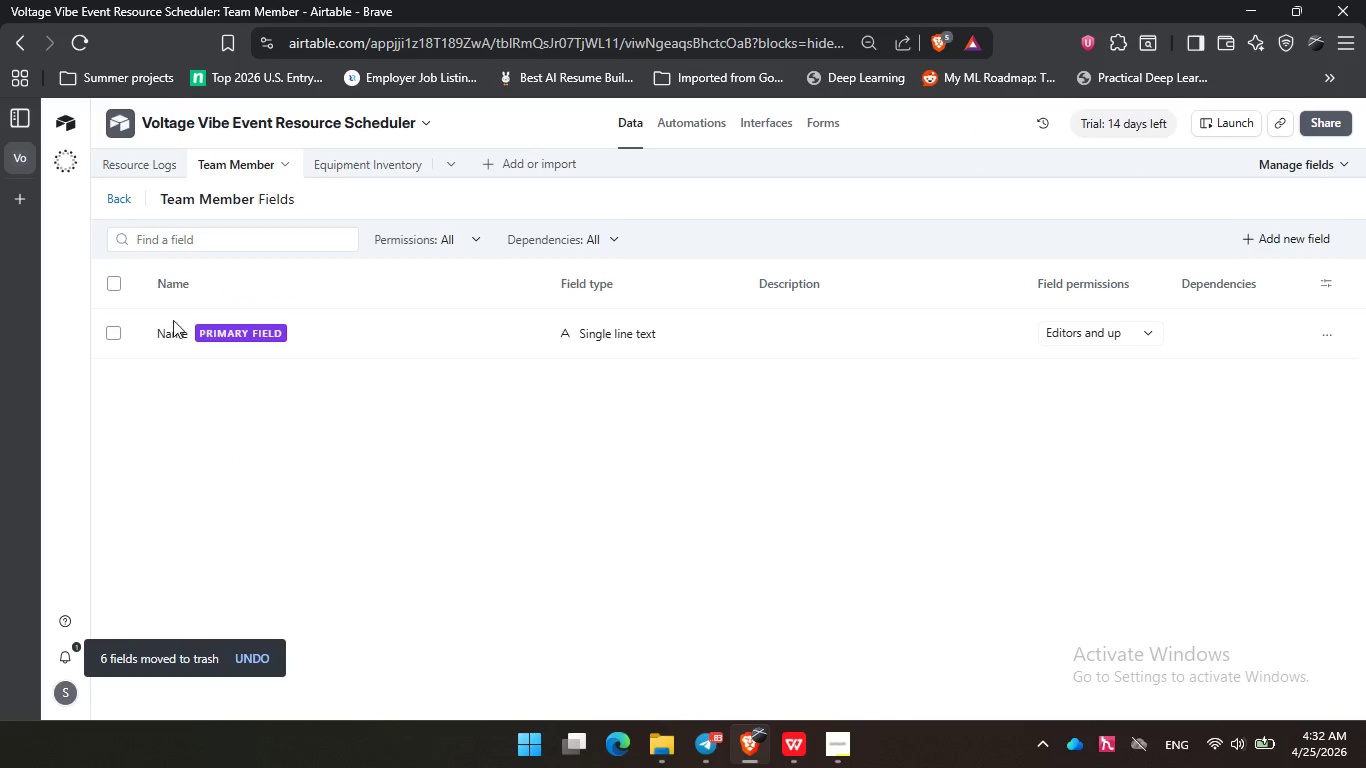 
left_click([799, 762])
 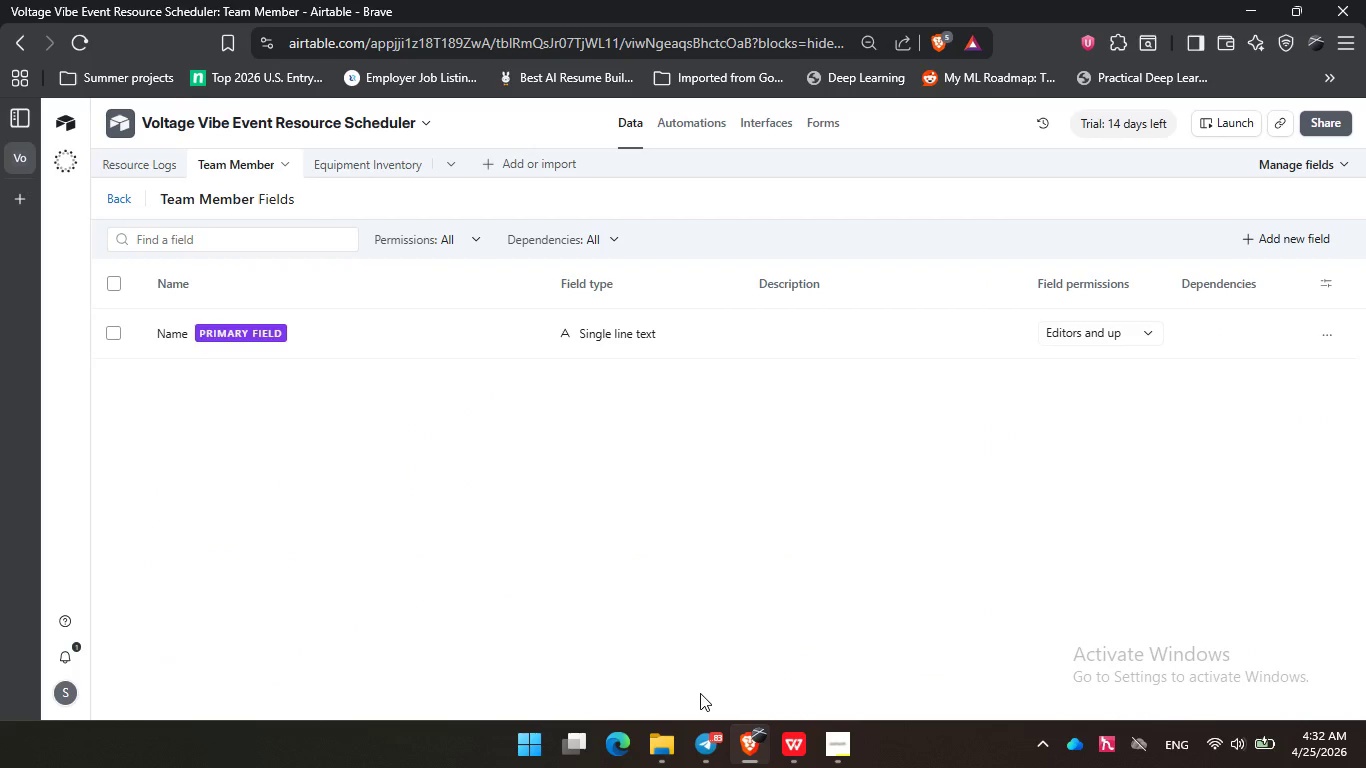 
left_click([181, 335])
 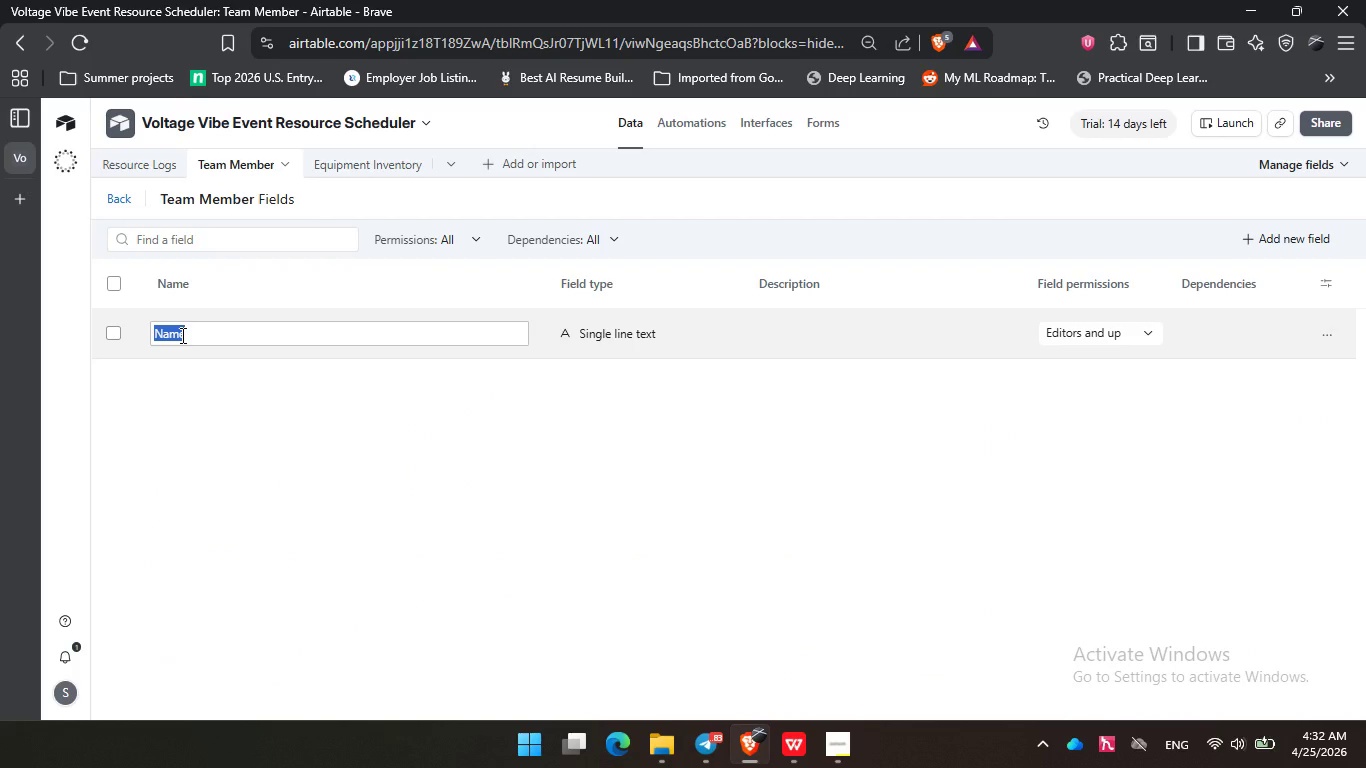 
type(Team )
key(Backspace)
key(Backspace)
key(Backspace)
key(Backspace)
key(Backspace)
type(Assigned Techician )
 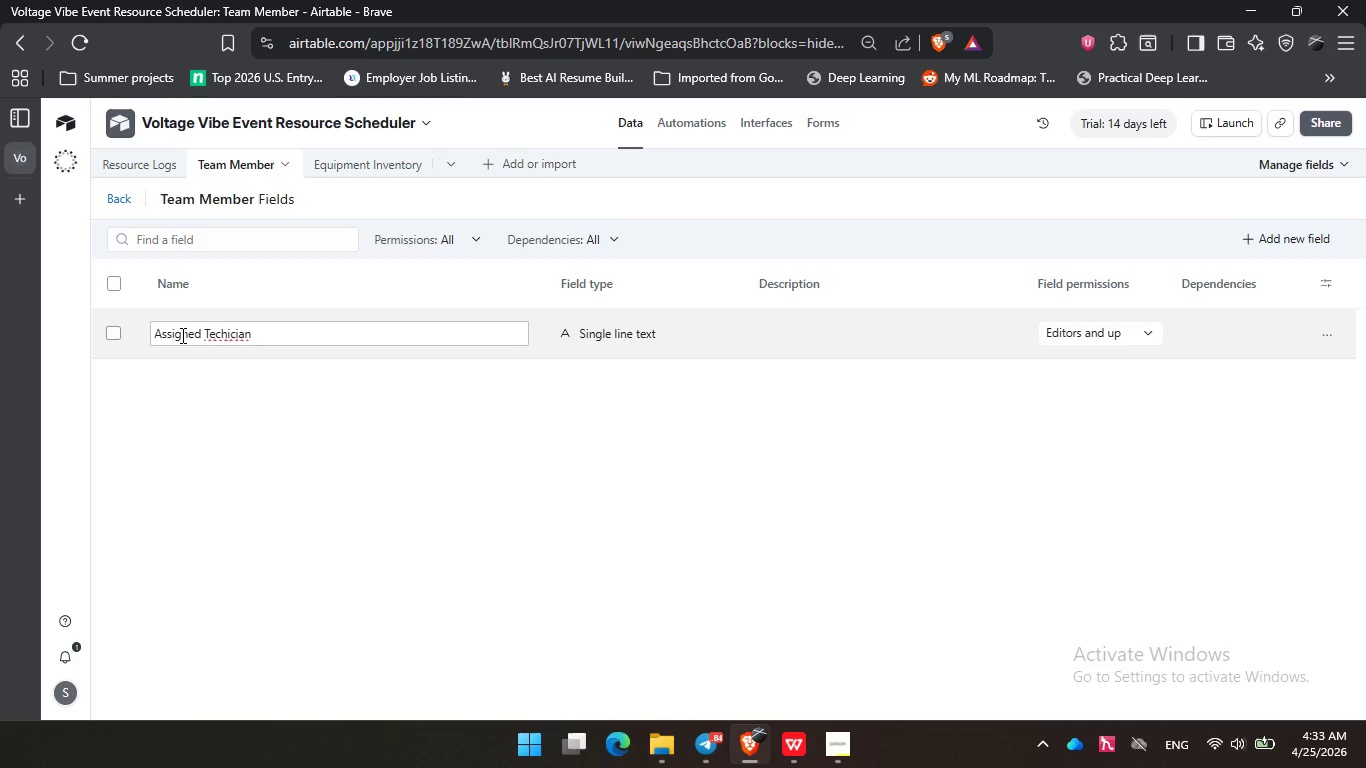 
left_click([236, 336])
 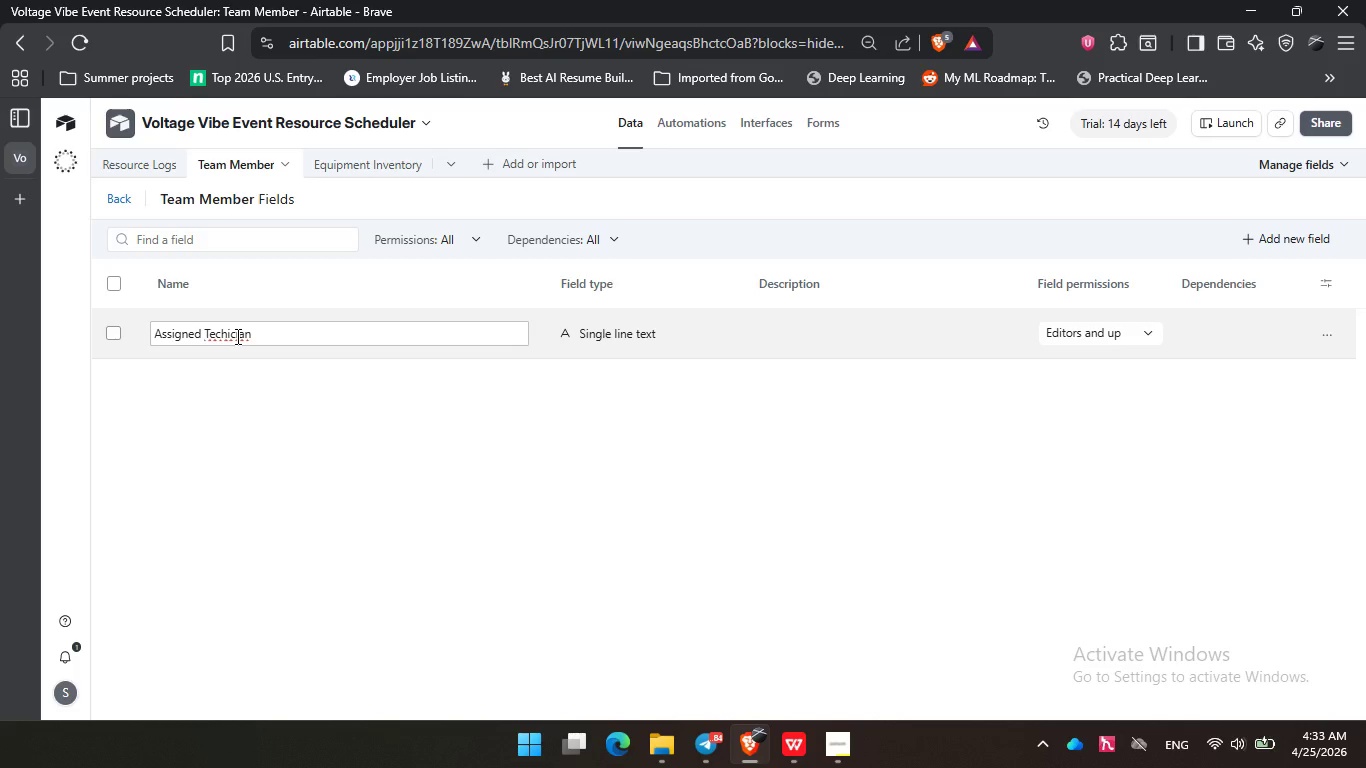 
key(Backspace)
type(ni)
 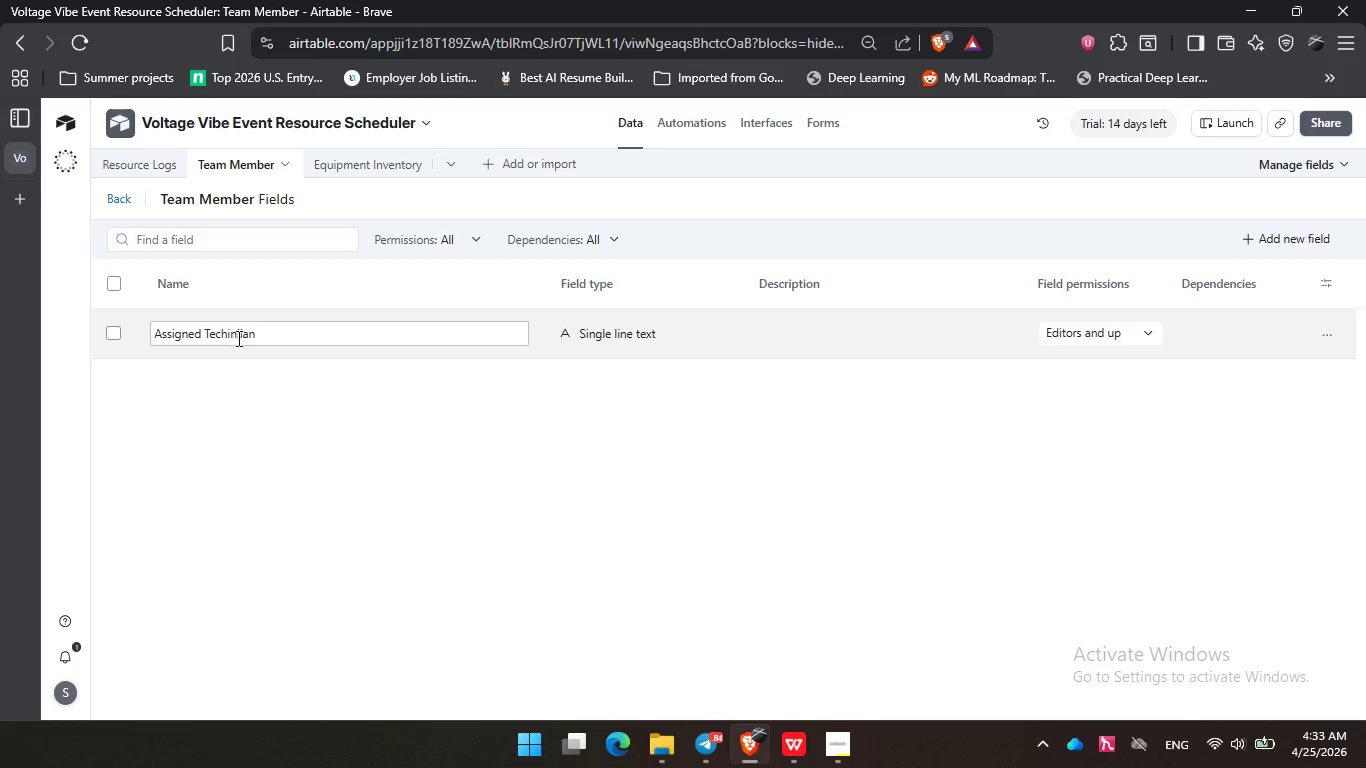 
left_click([343, 451])
 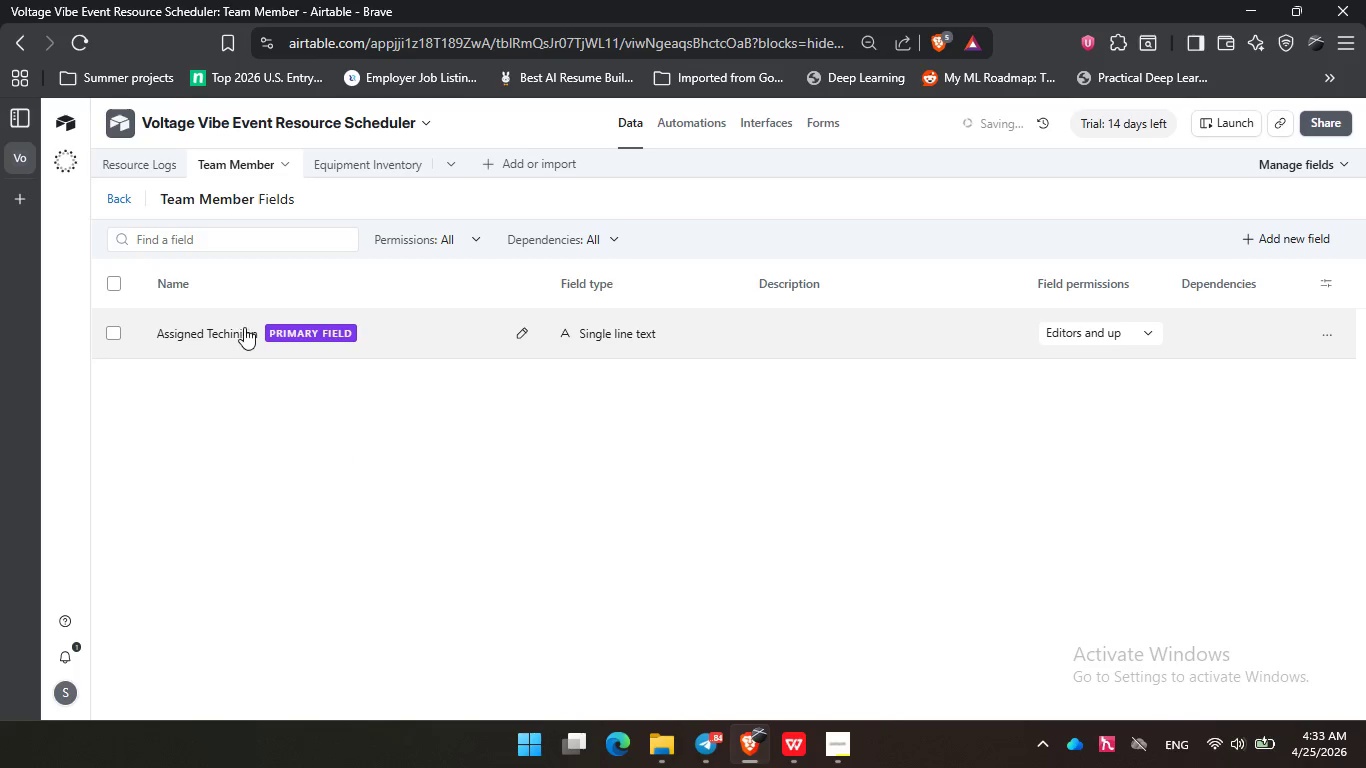 
double_click([244, 327])
 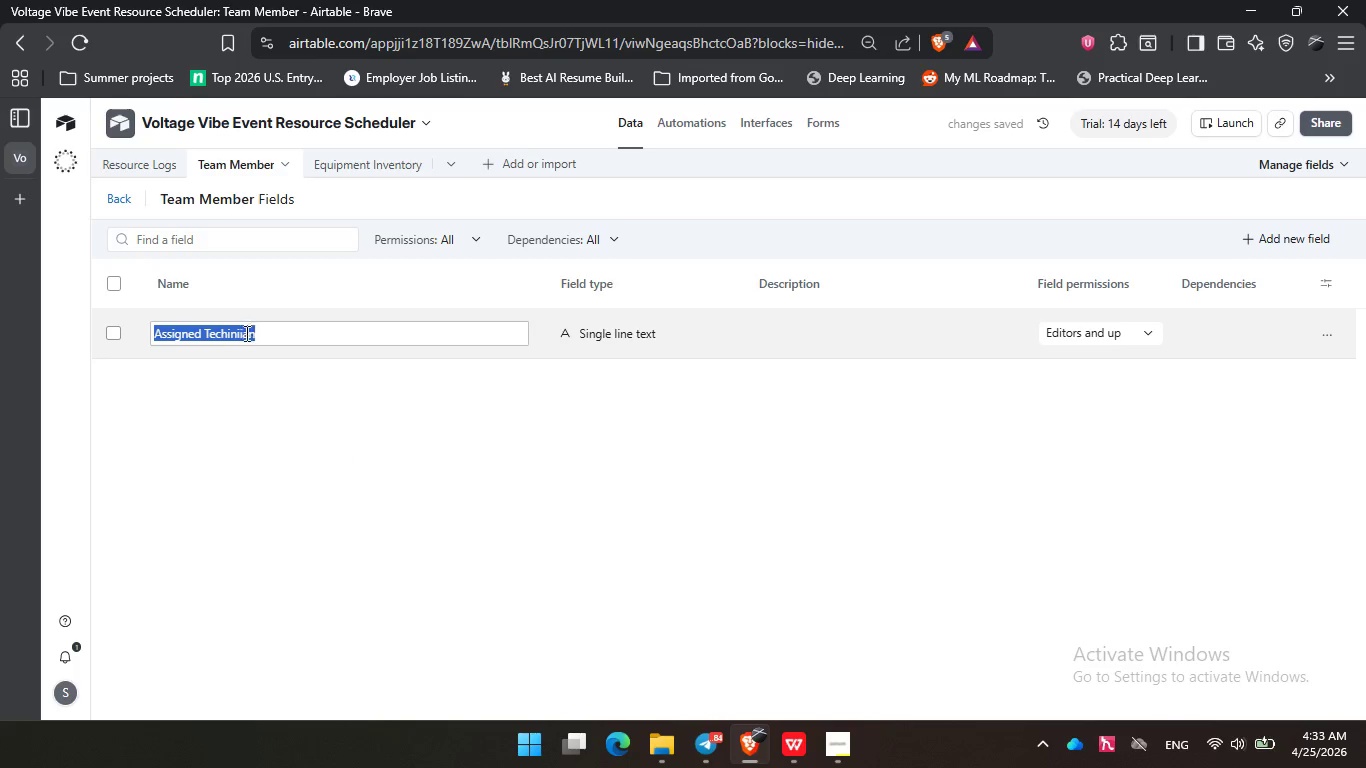 
triple_click([244, 334])
 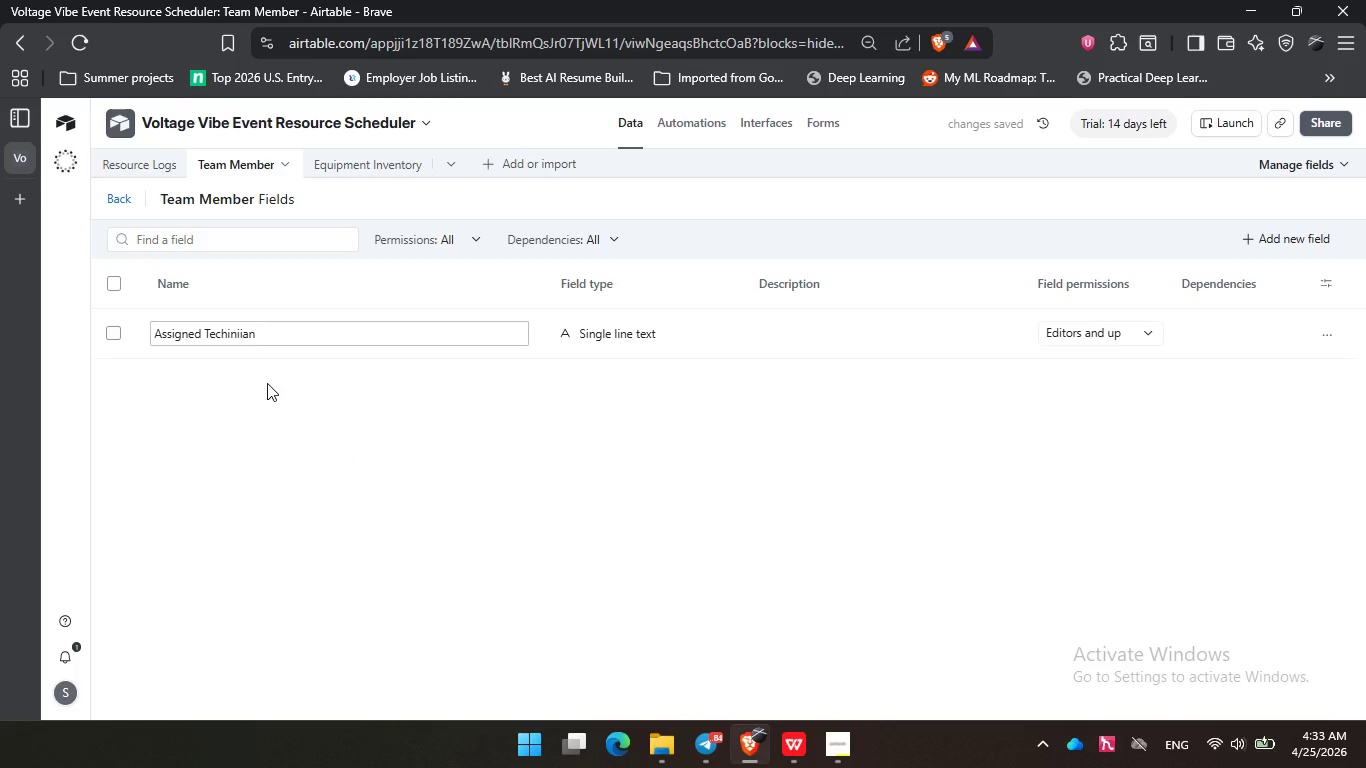 
key(Backspace)
 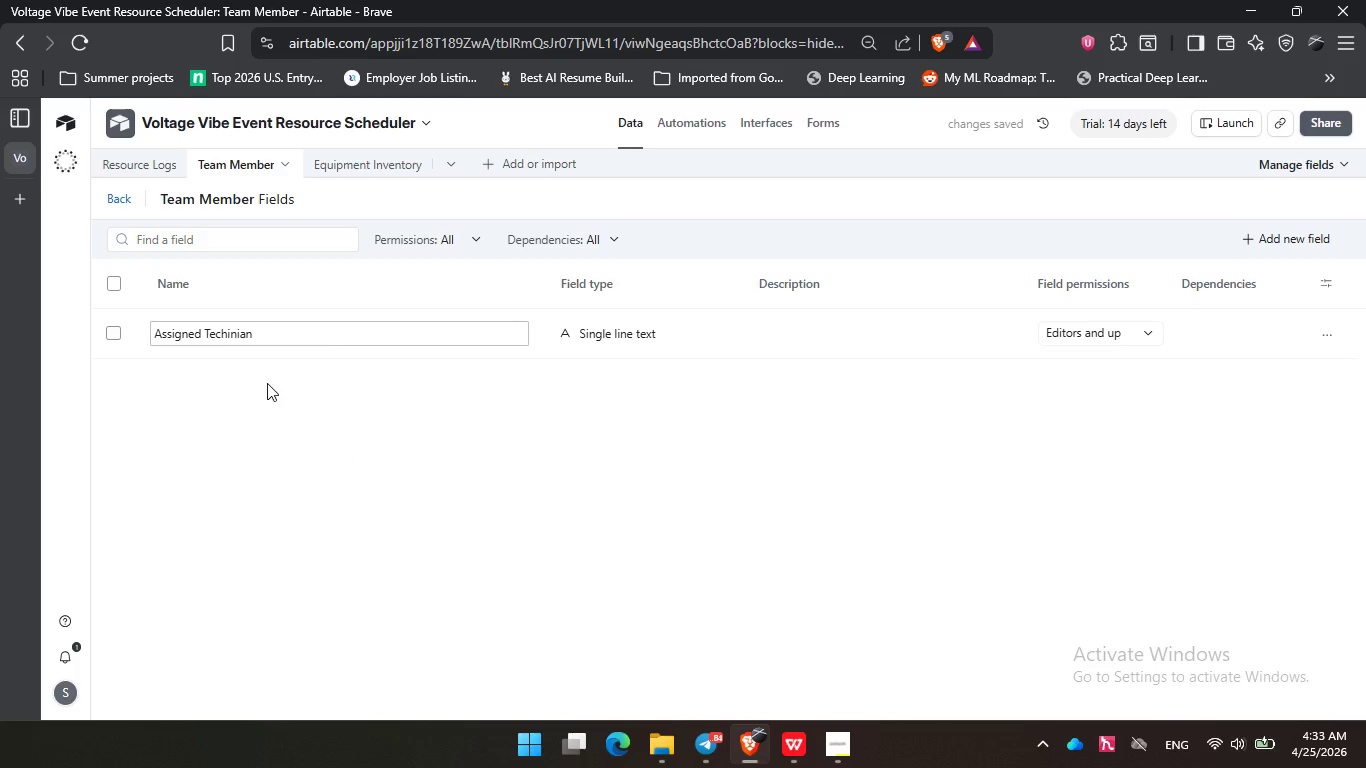 
left_click([291, 381])
 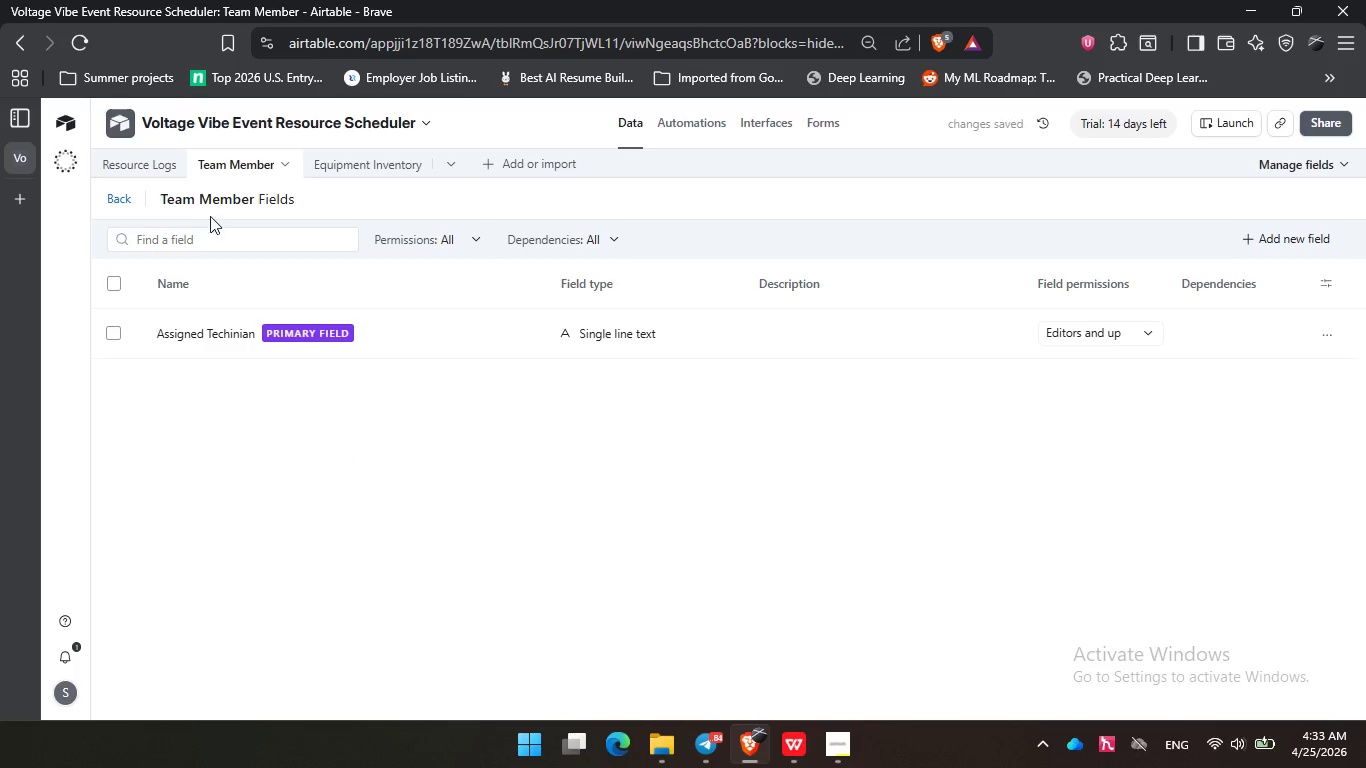 
left_click([117, 193])
 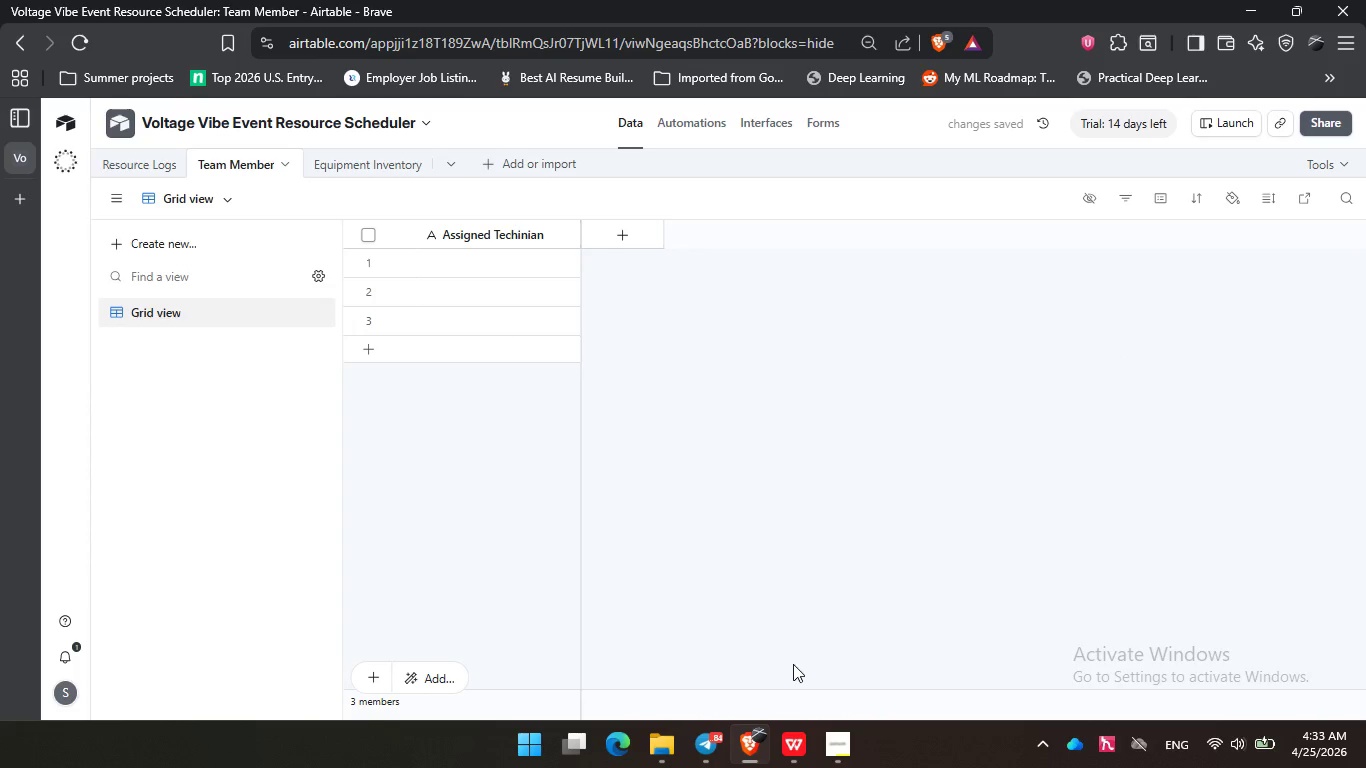 
left_click([831, 767])